 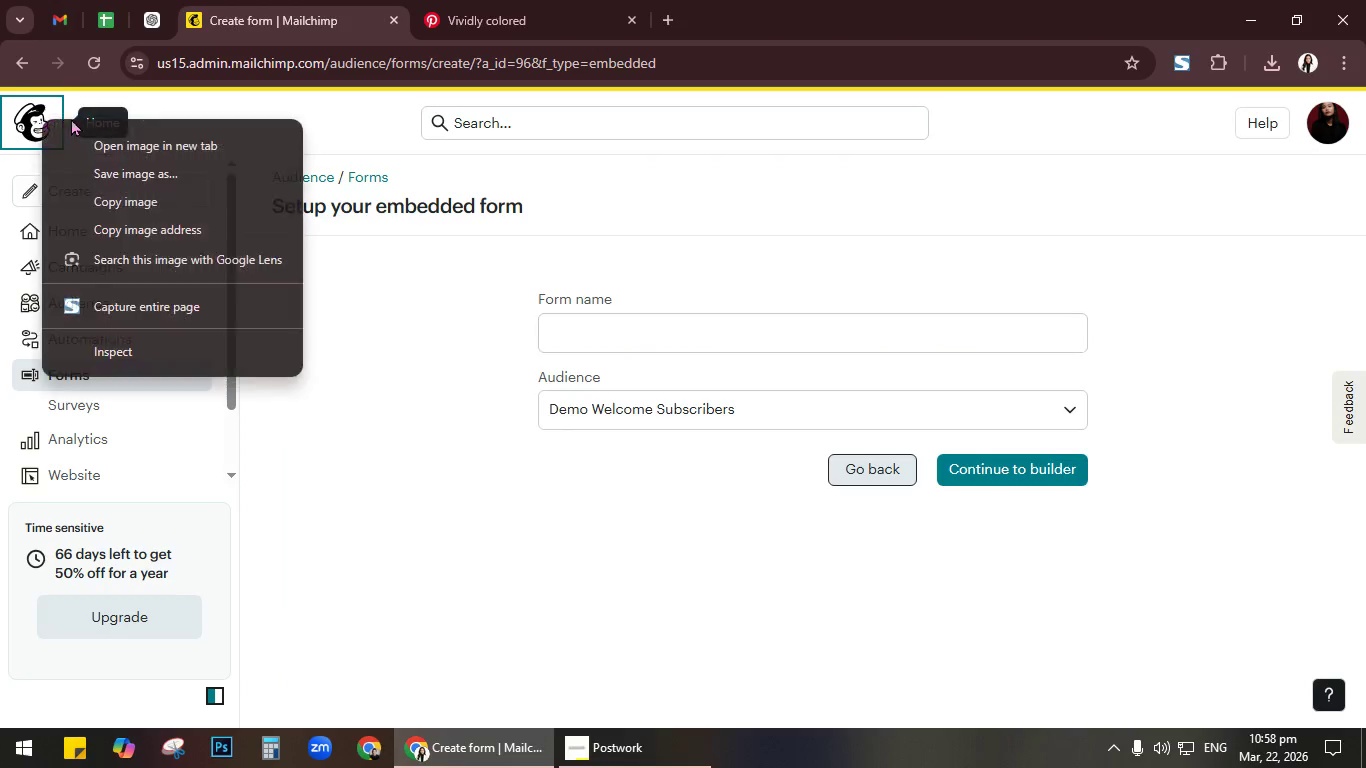 
left_click([95, 143])
 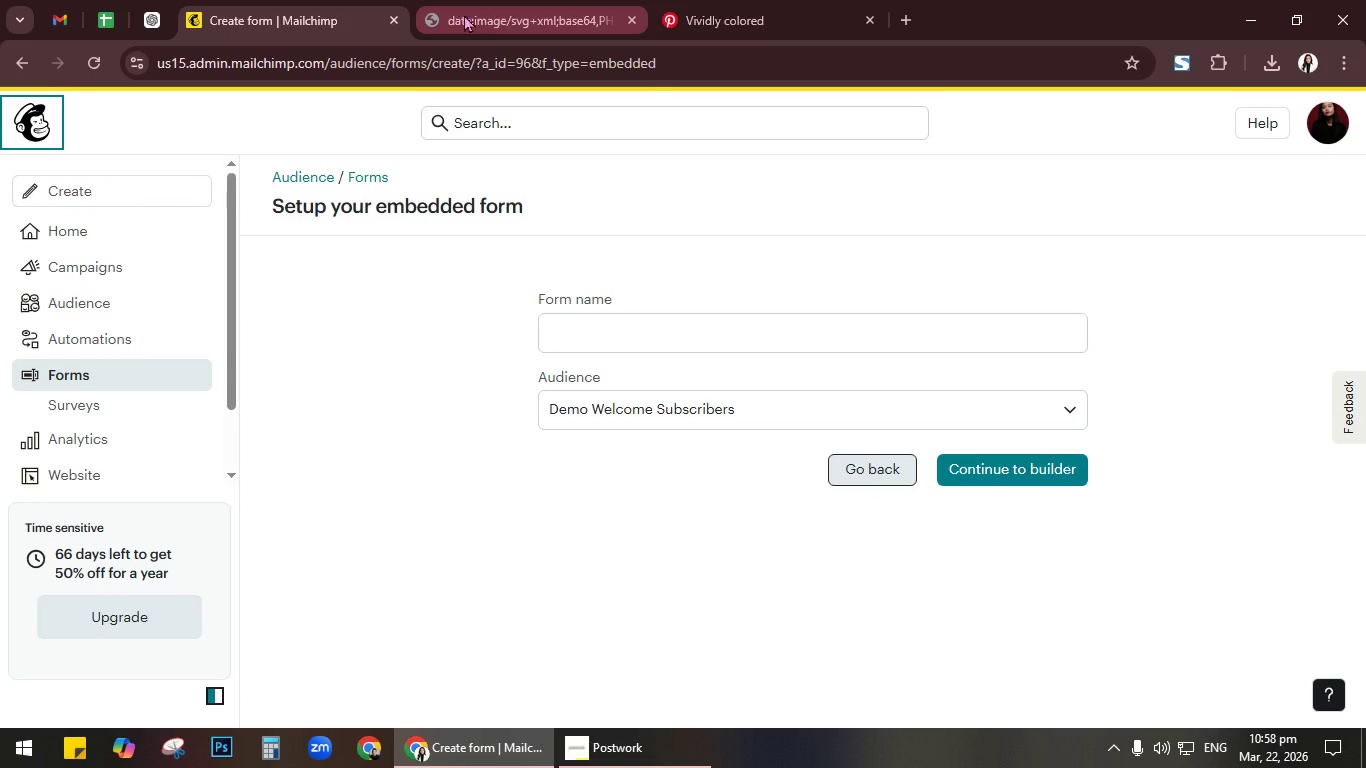 
left_click([494, 19])
 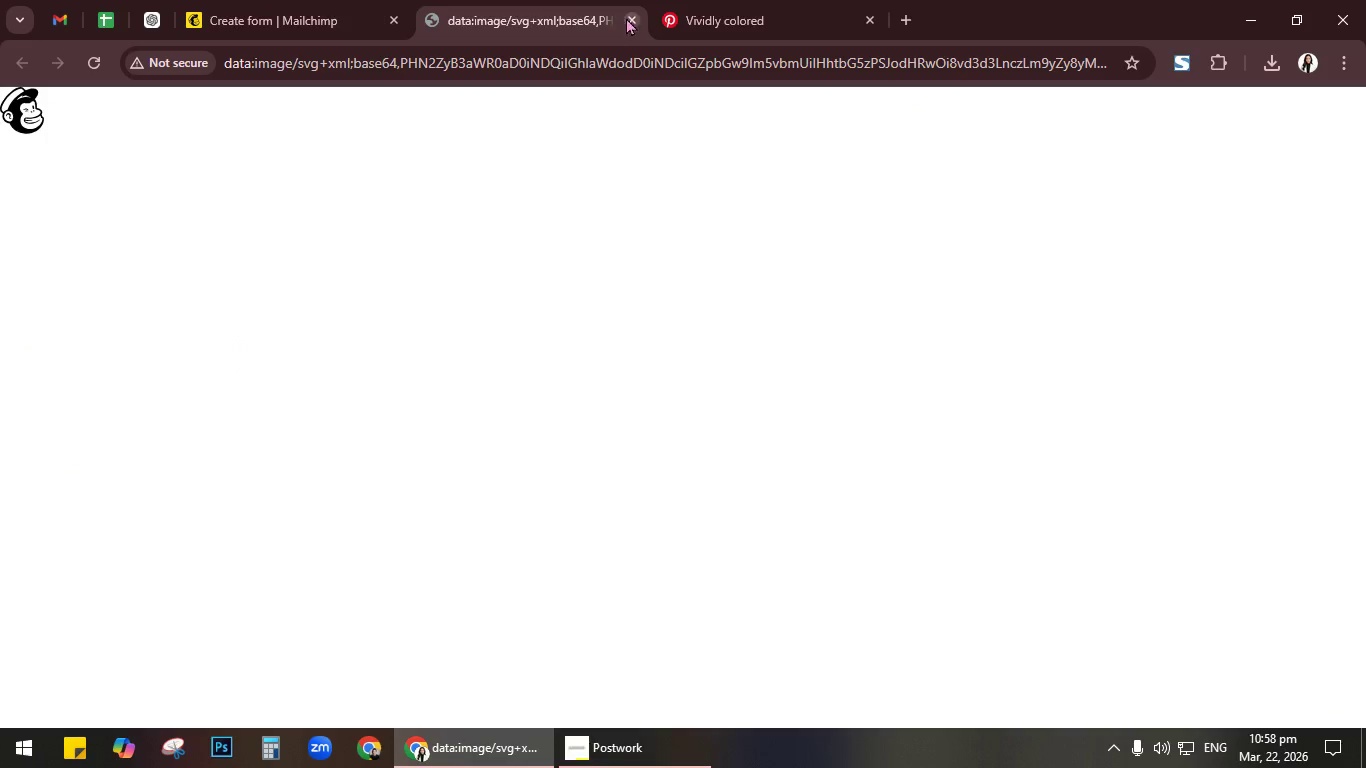 
left_click([630, 17])
 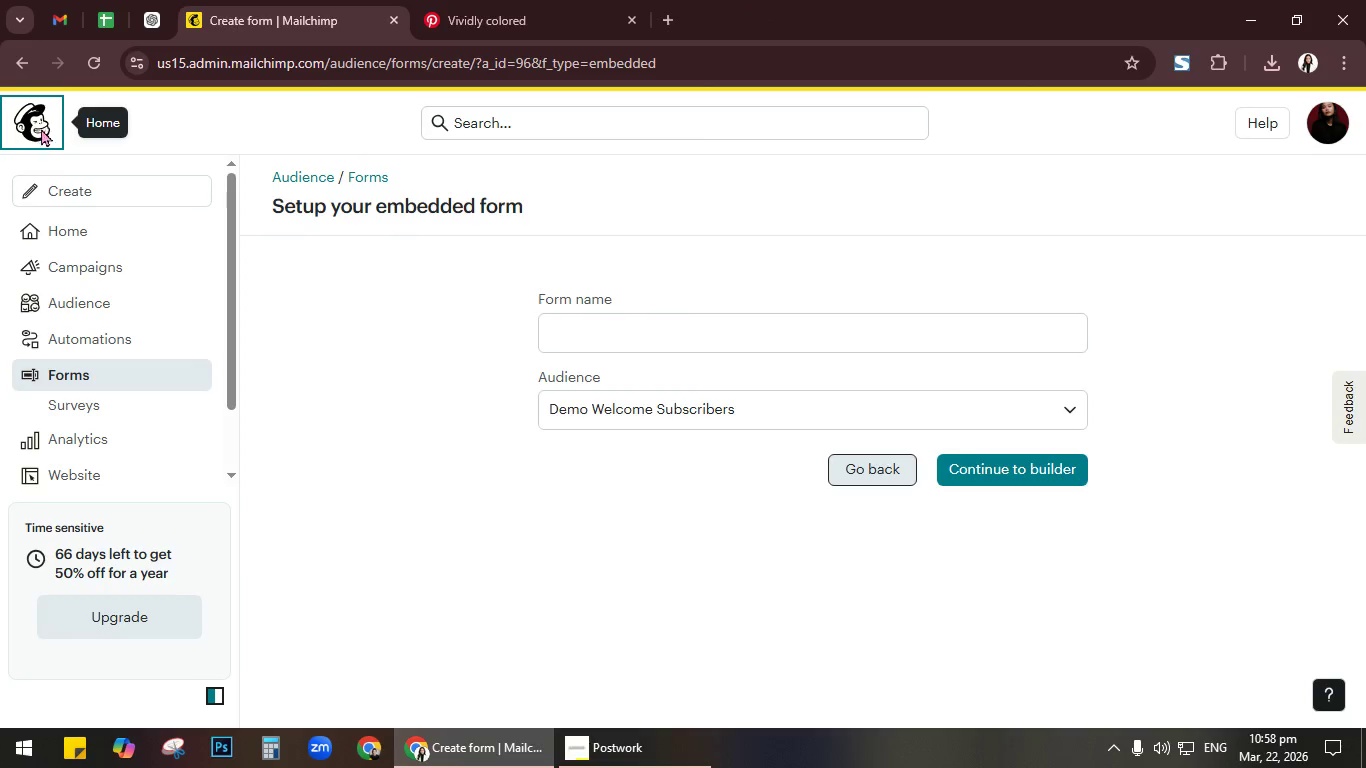 
left_click([192, 113])
 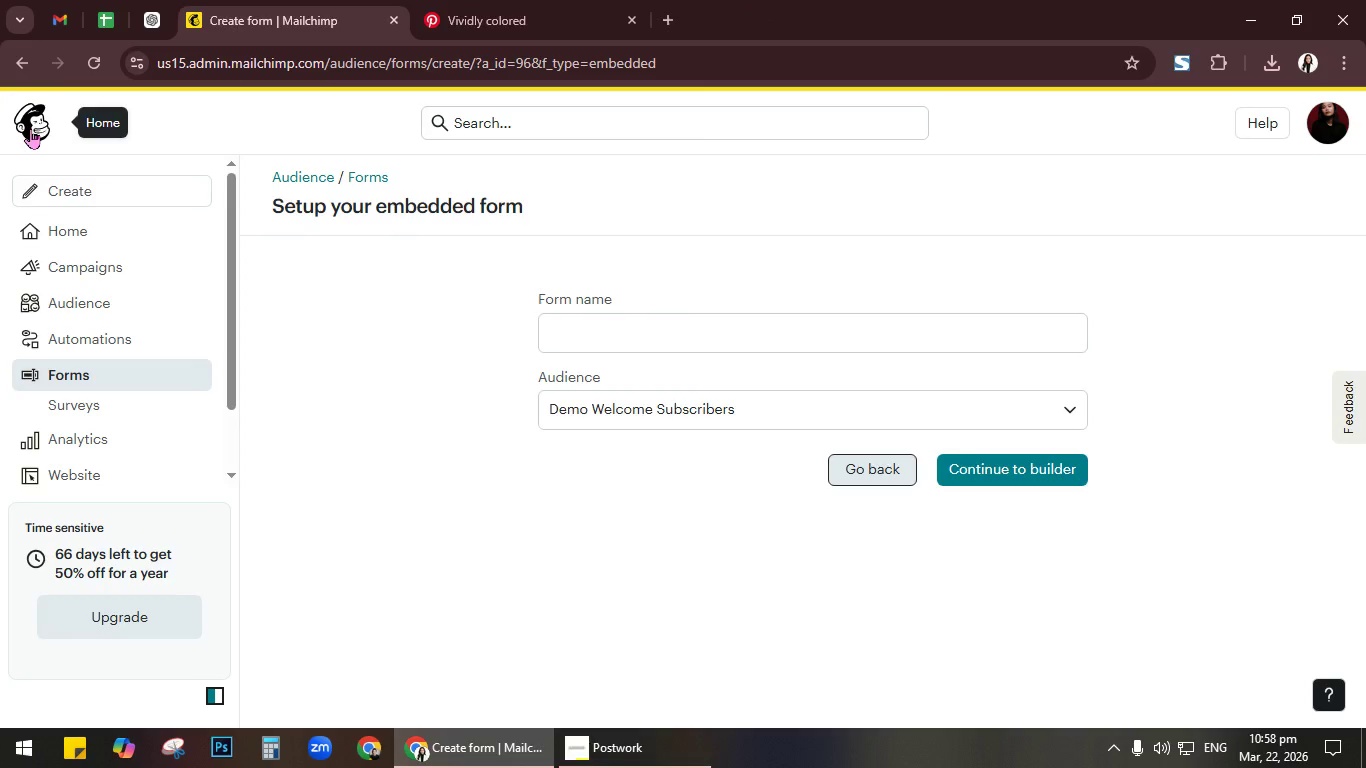 
wait(6.27)
 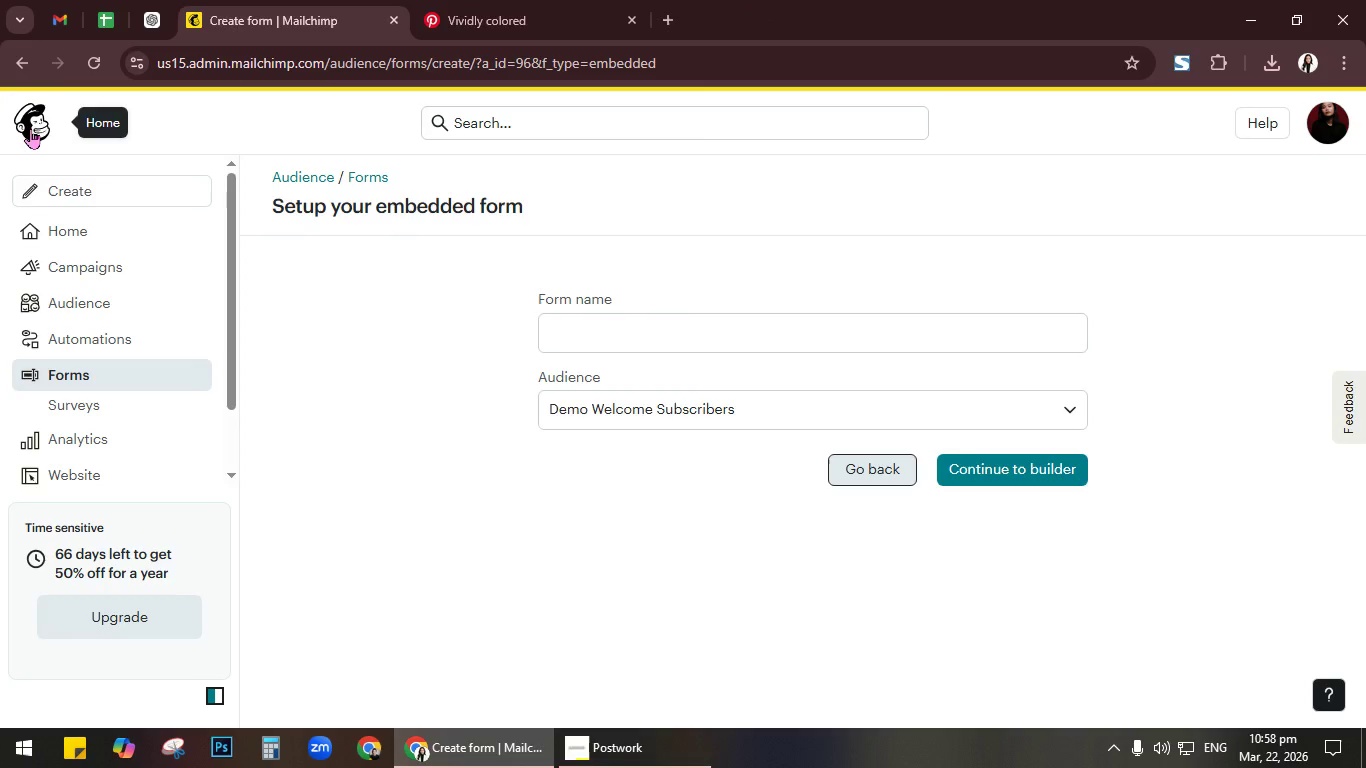 
left_click([872, 470])
 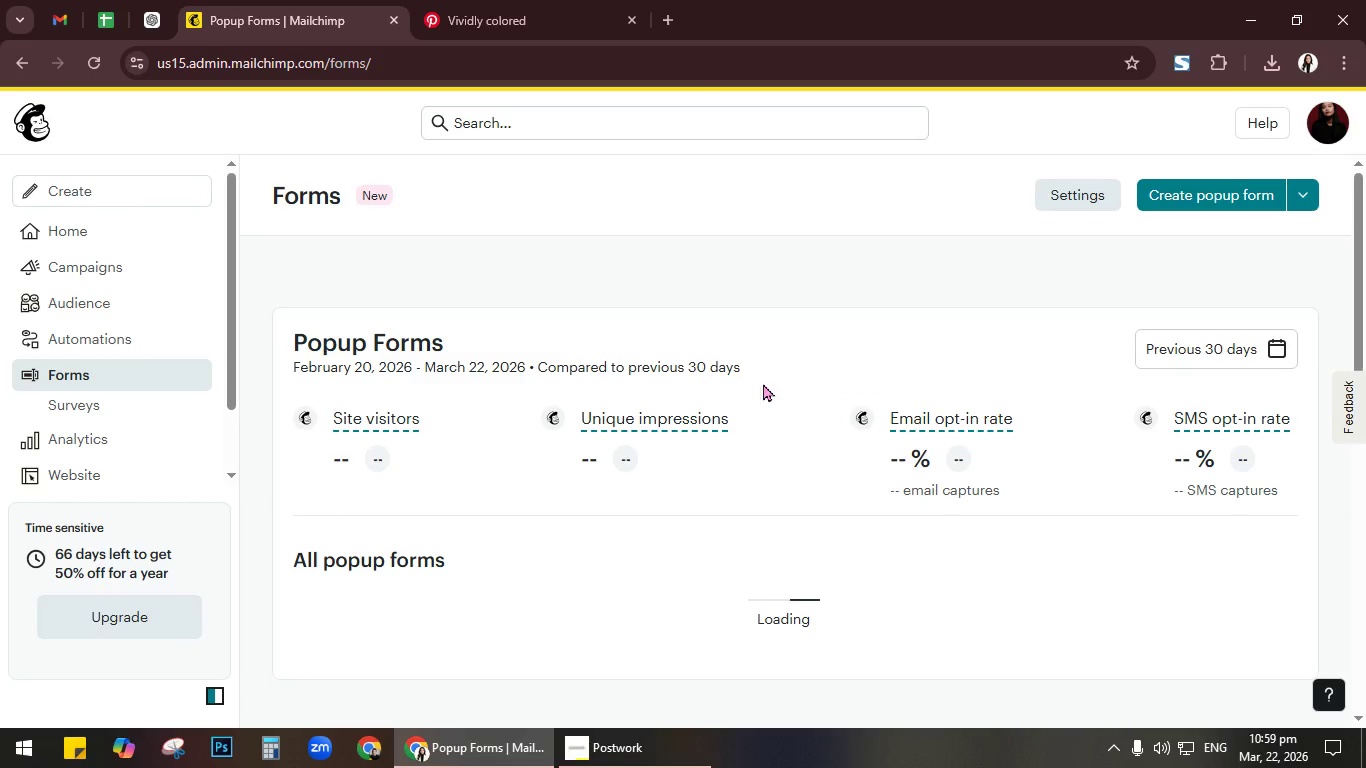 
scroll: coordinate [935, 489], scroll_direction: down, amount: 14.0
 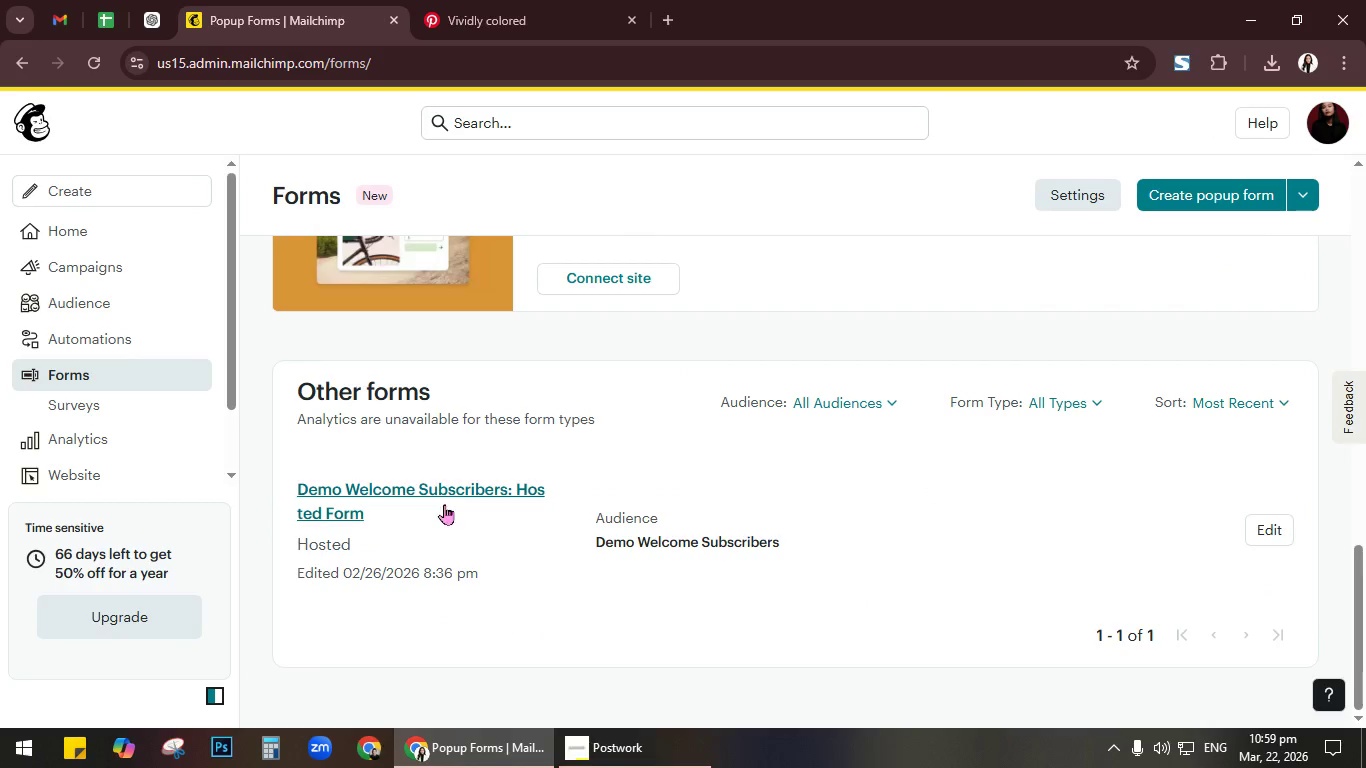 
left_click([456, 495])
 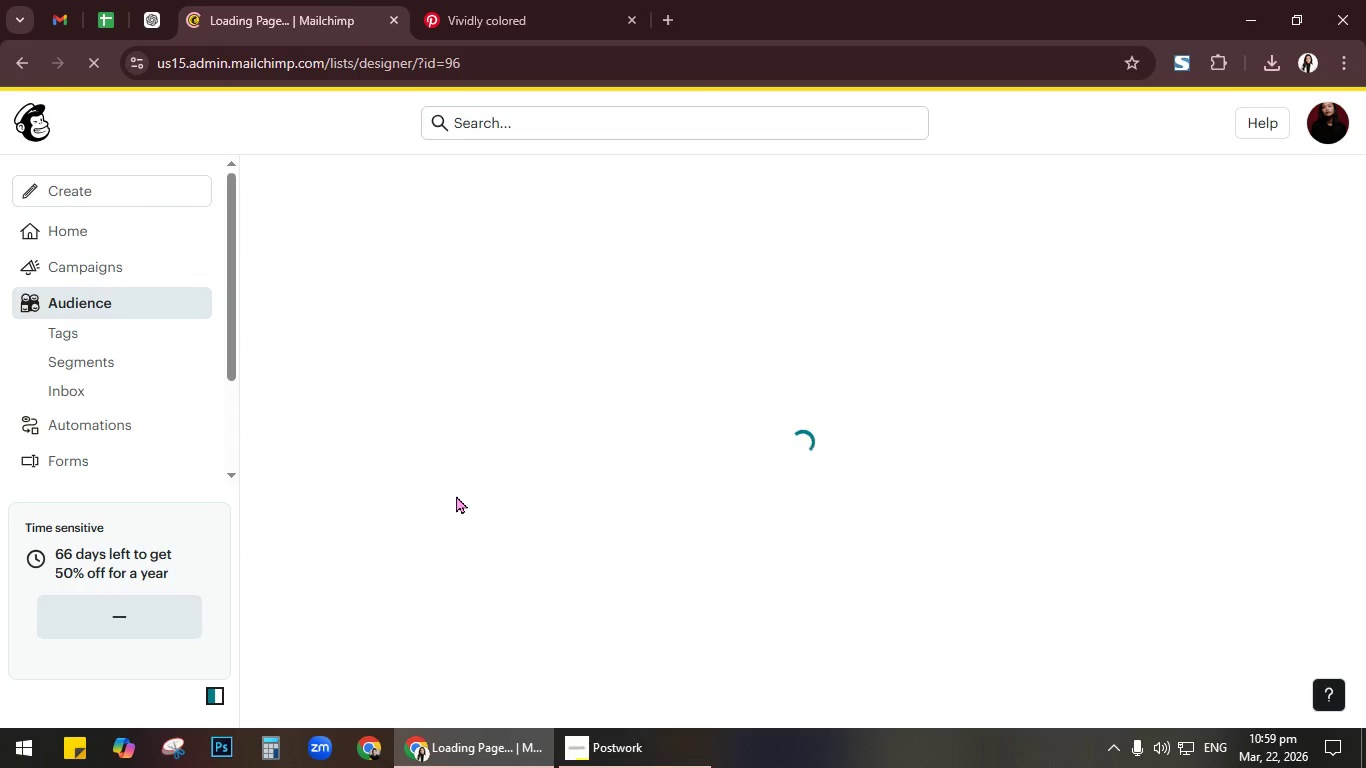 
wait(12.42)
 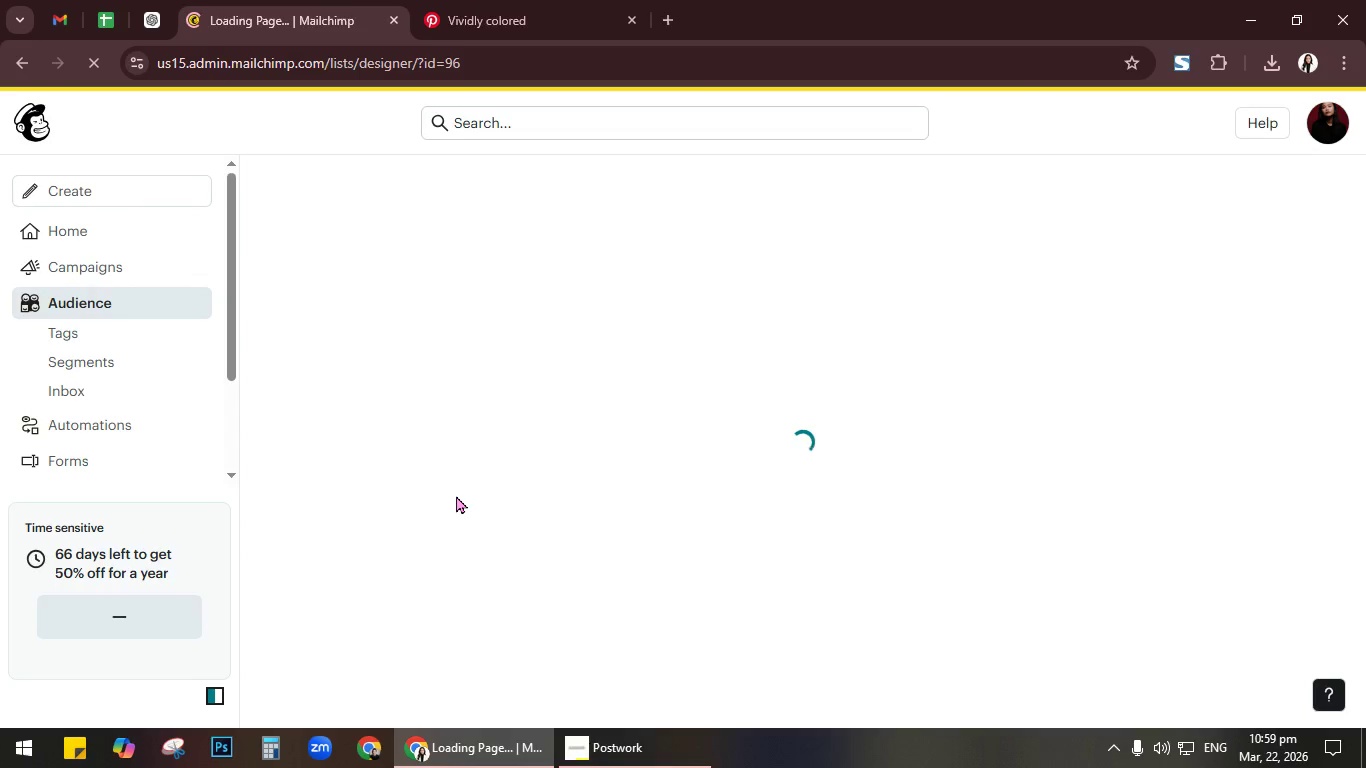 
scroll: coordinate [824, 367], scroll_direction: down, amount: 4.0
 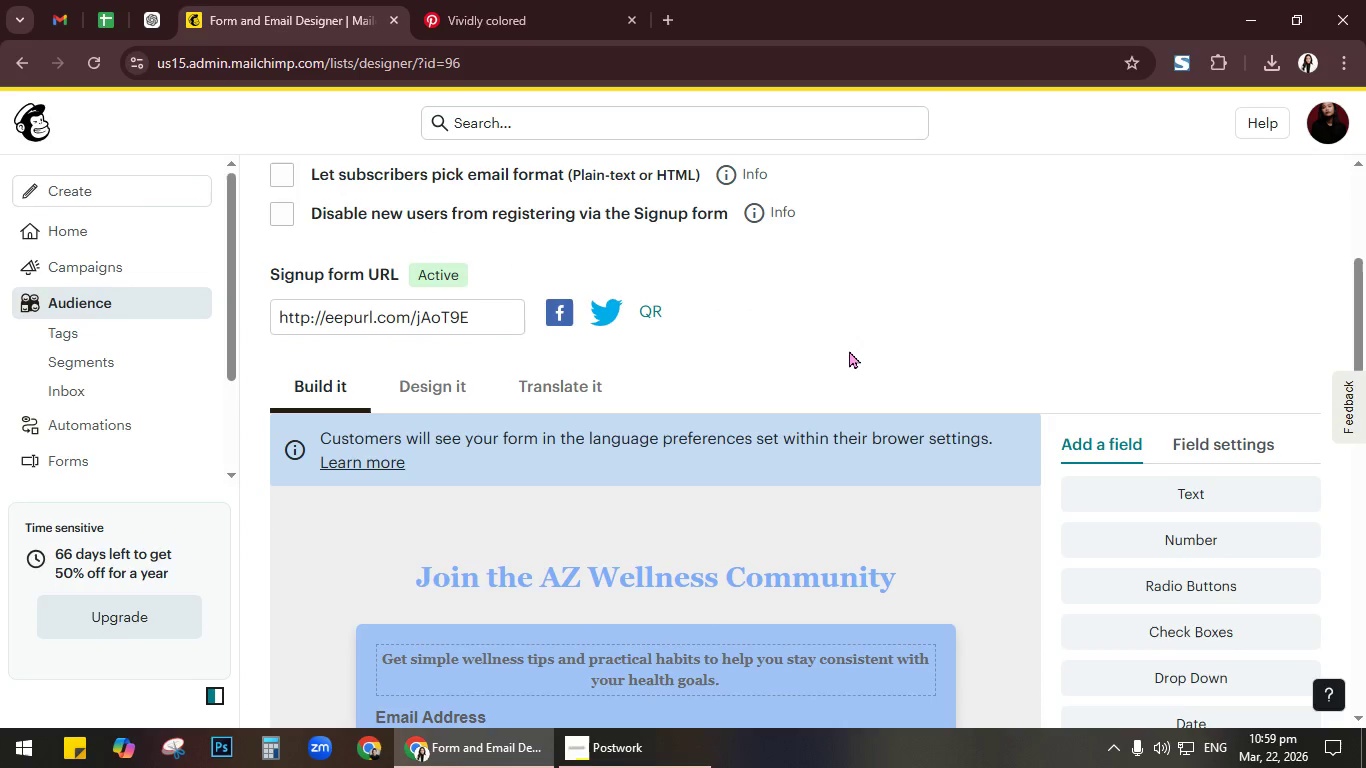 
scroll: coordinate [855, 351], scroll_direction: up, amount: 2.0
 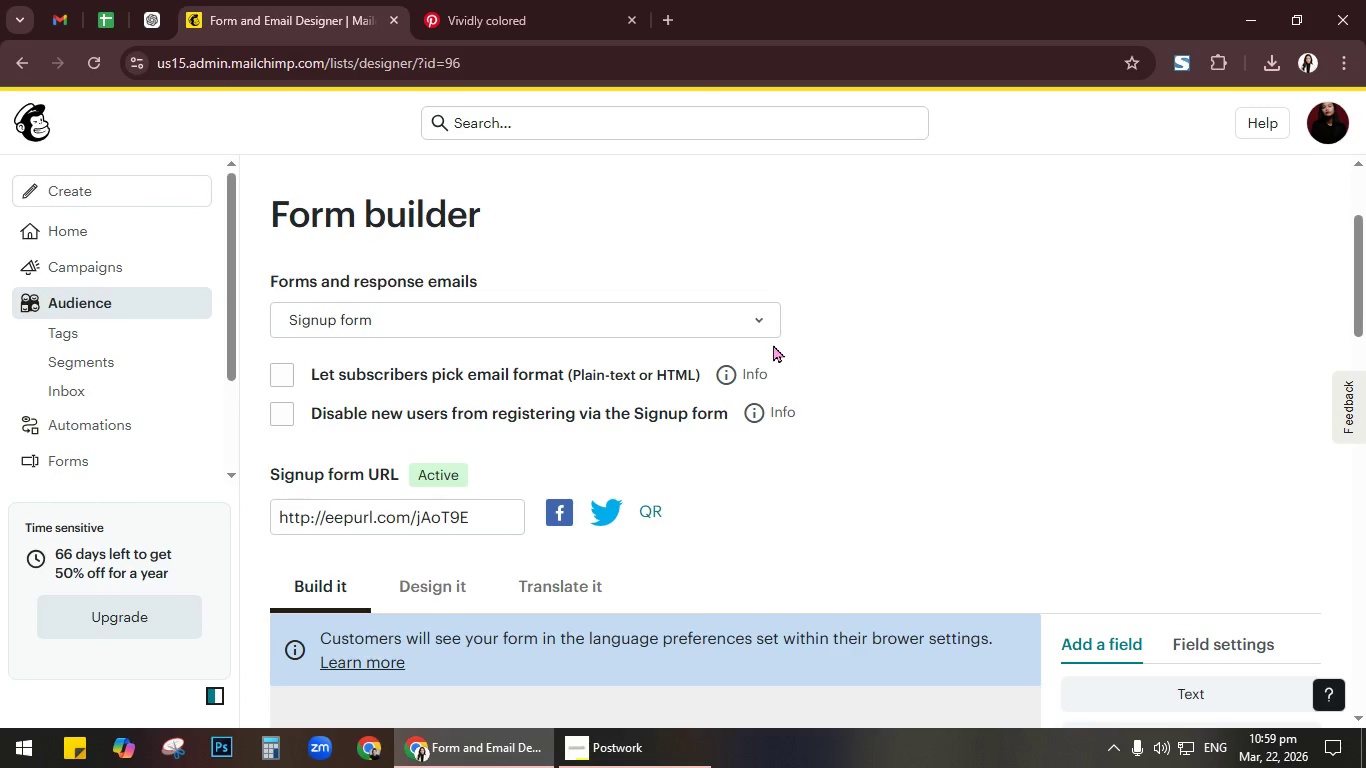 
left_click([754, 325])
 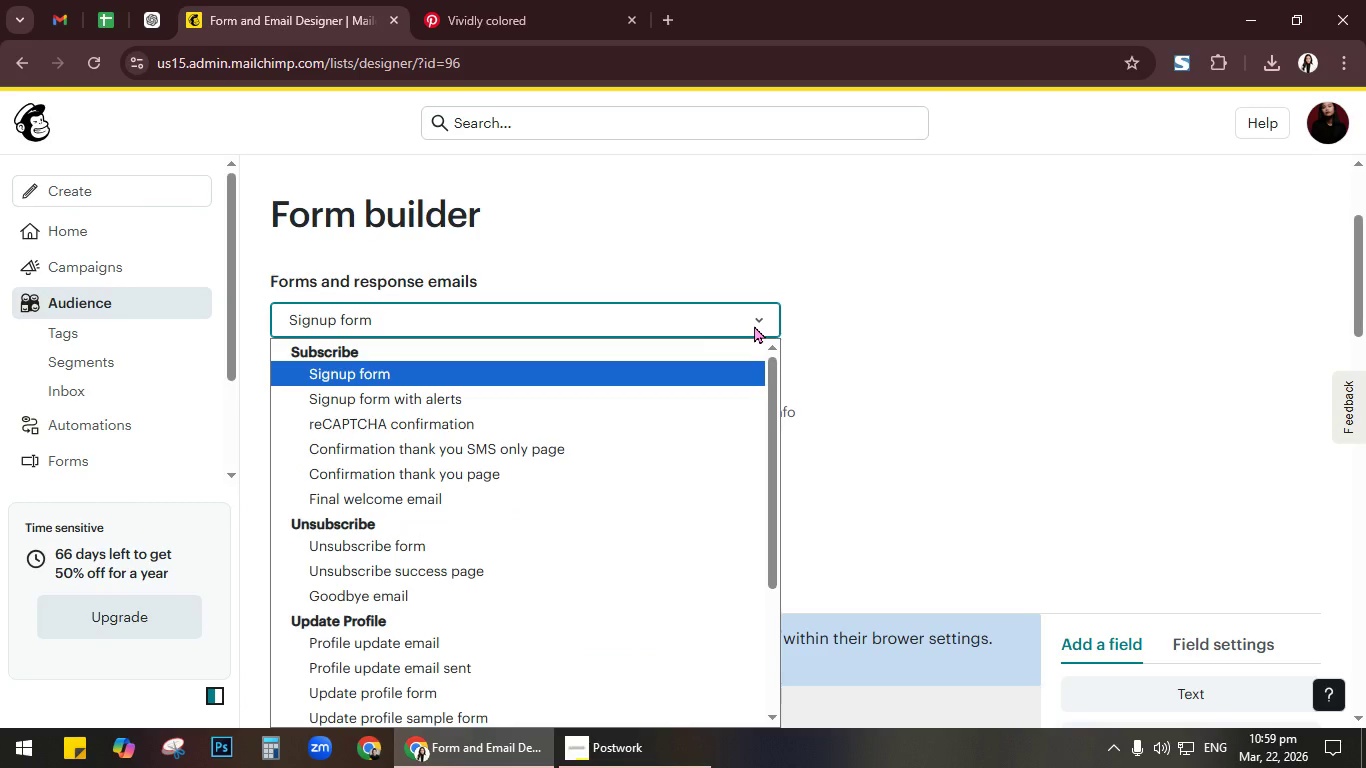 
left_click([754, 325])
 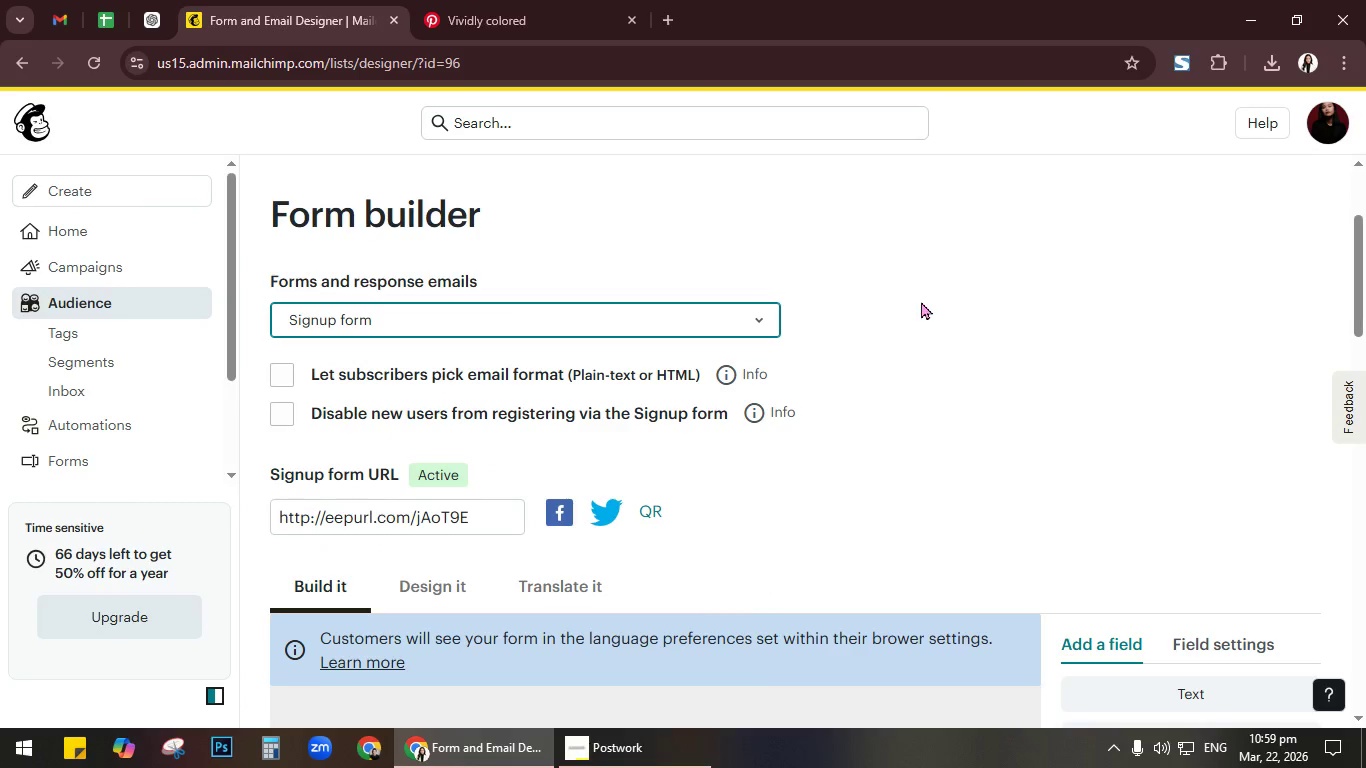 
left_click([921, 301])
 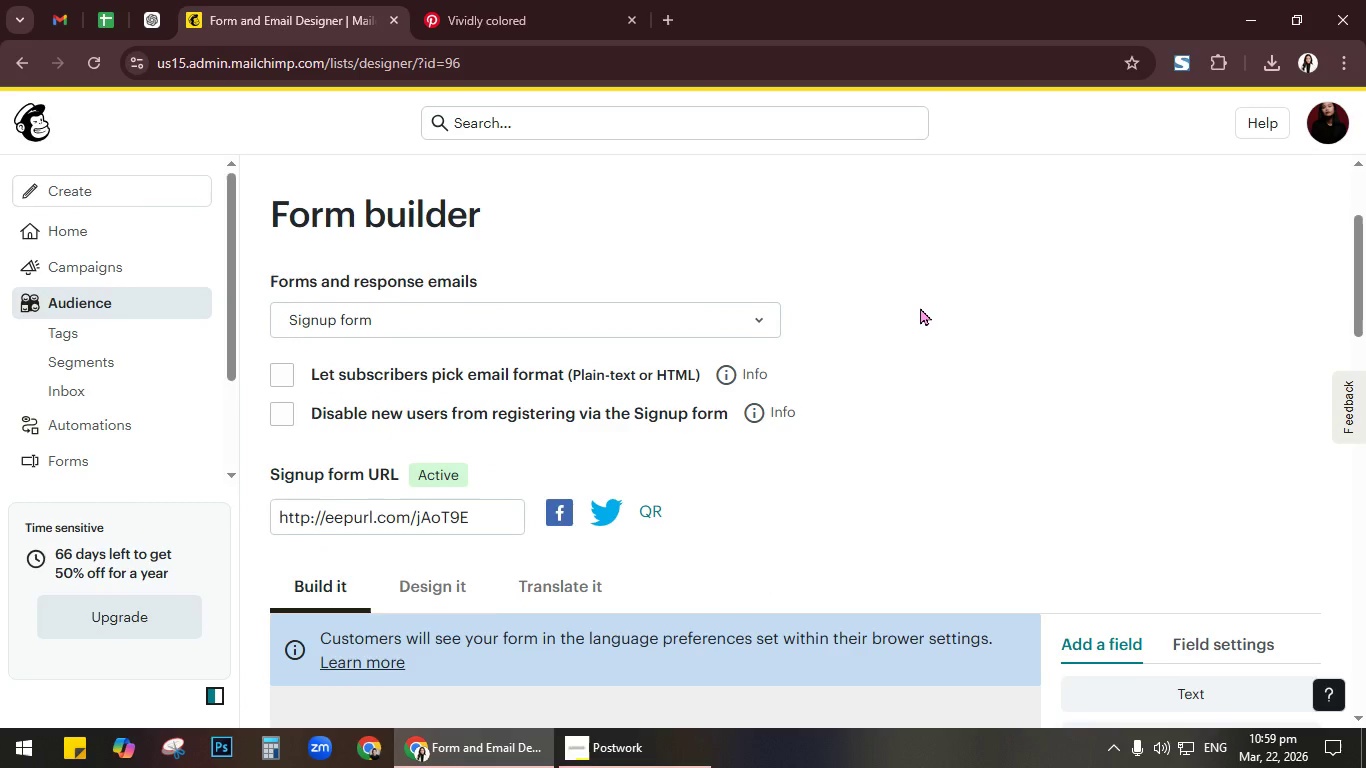 
scroll: coordinate [920, 307], scroll_direction: down, amount: 22.0
 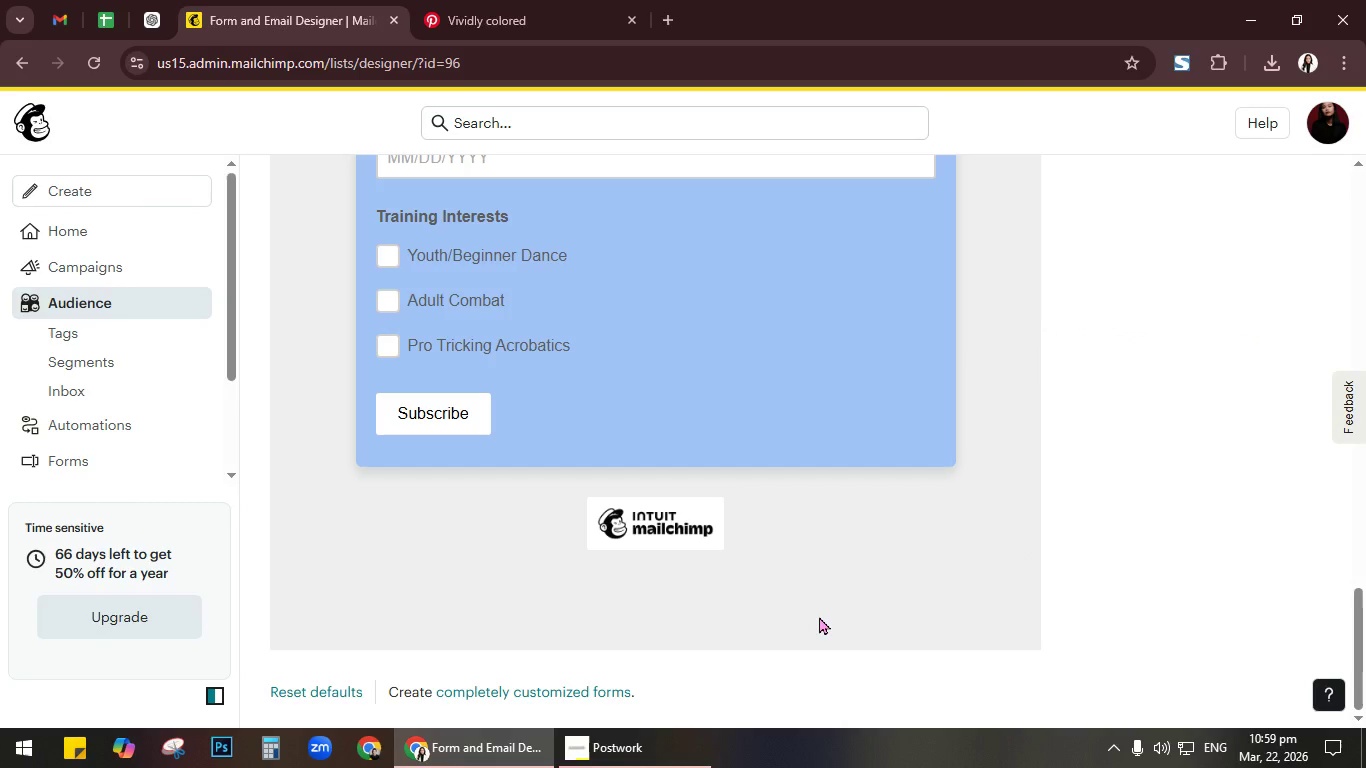 
wait(5.5)
 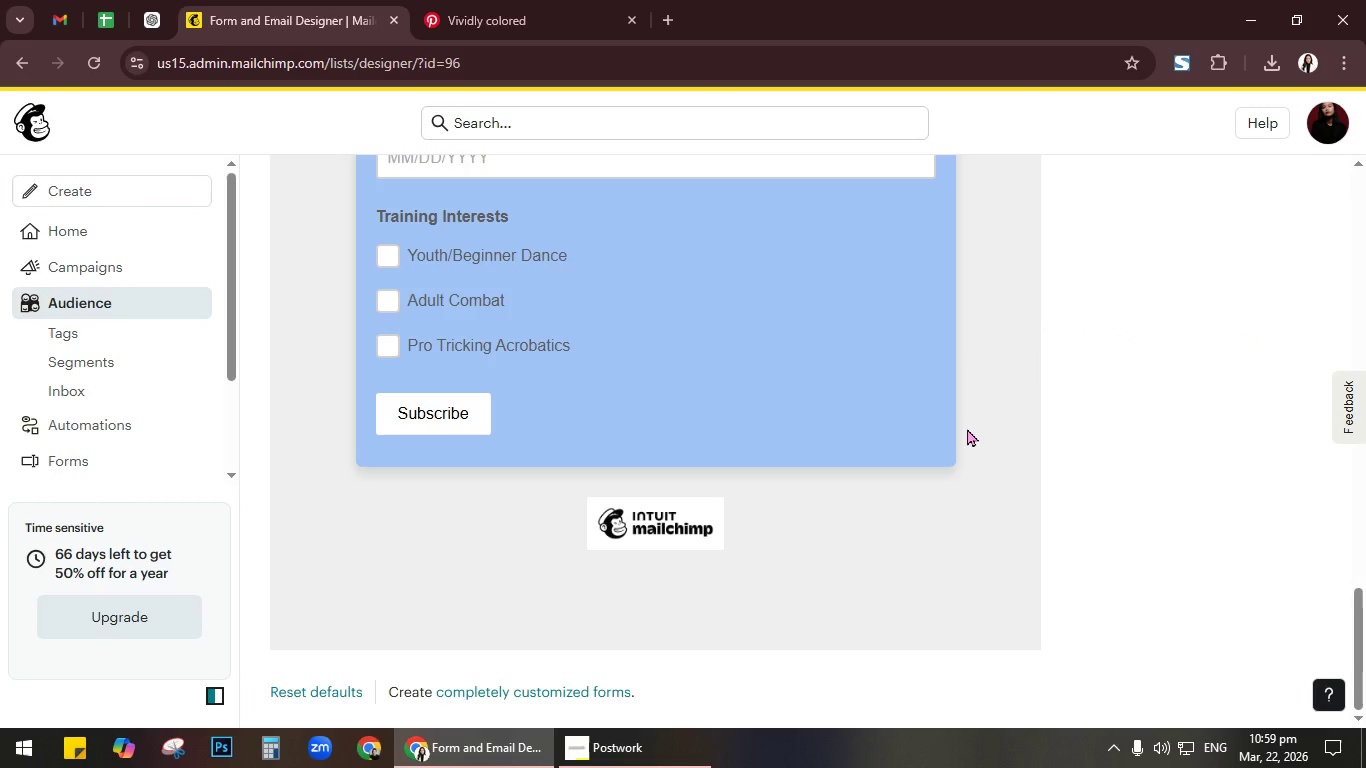 
mouse_move([396, 679])
 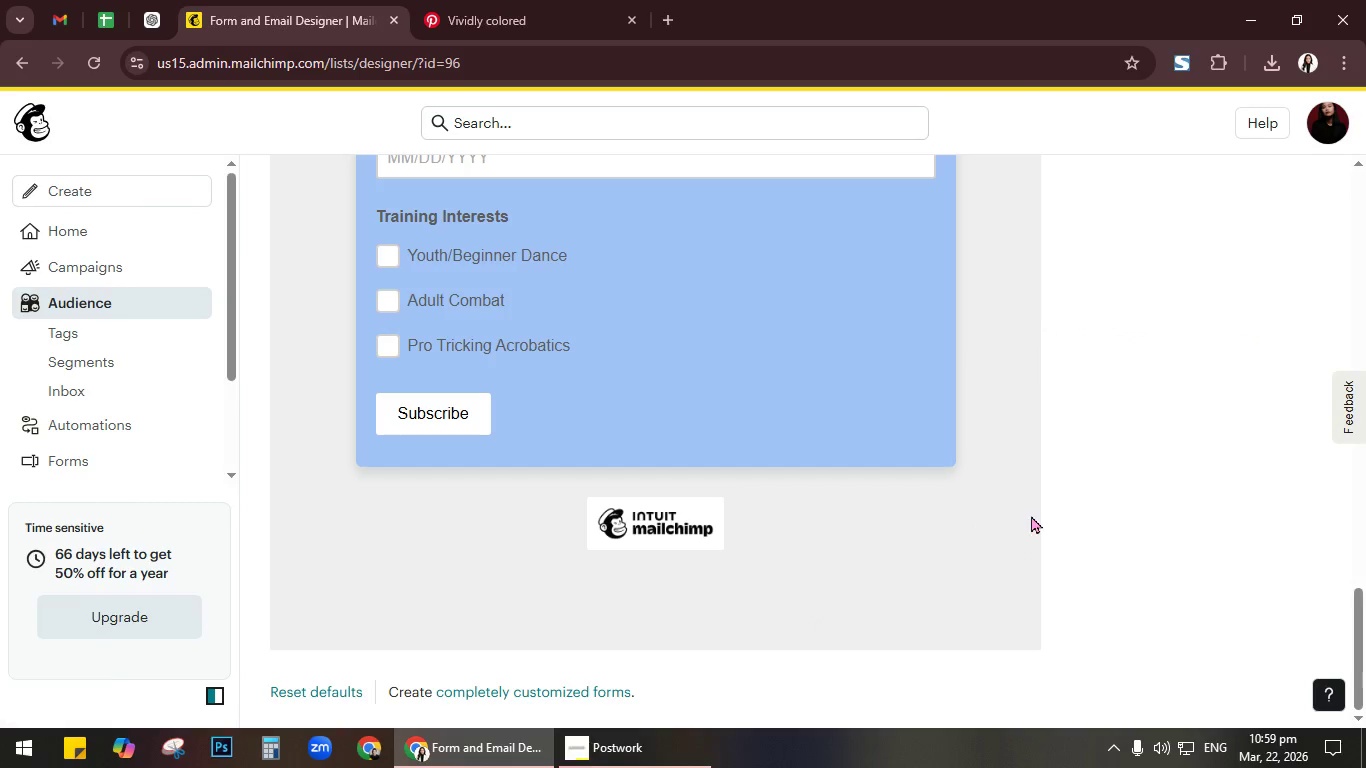 
left_click([1033, 515])
 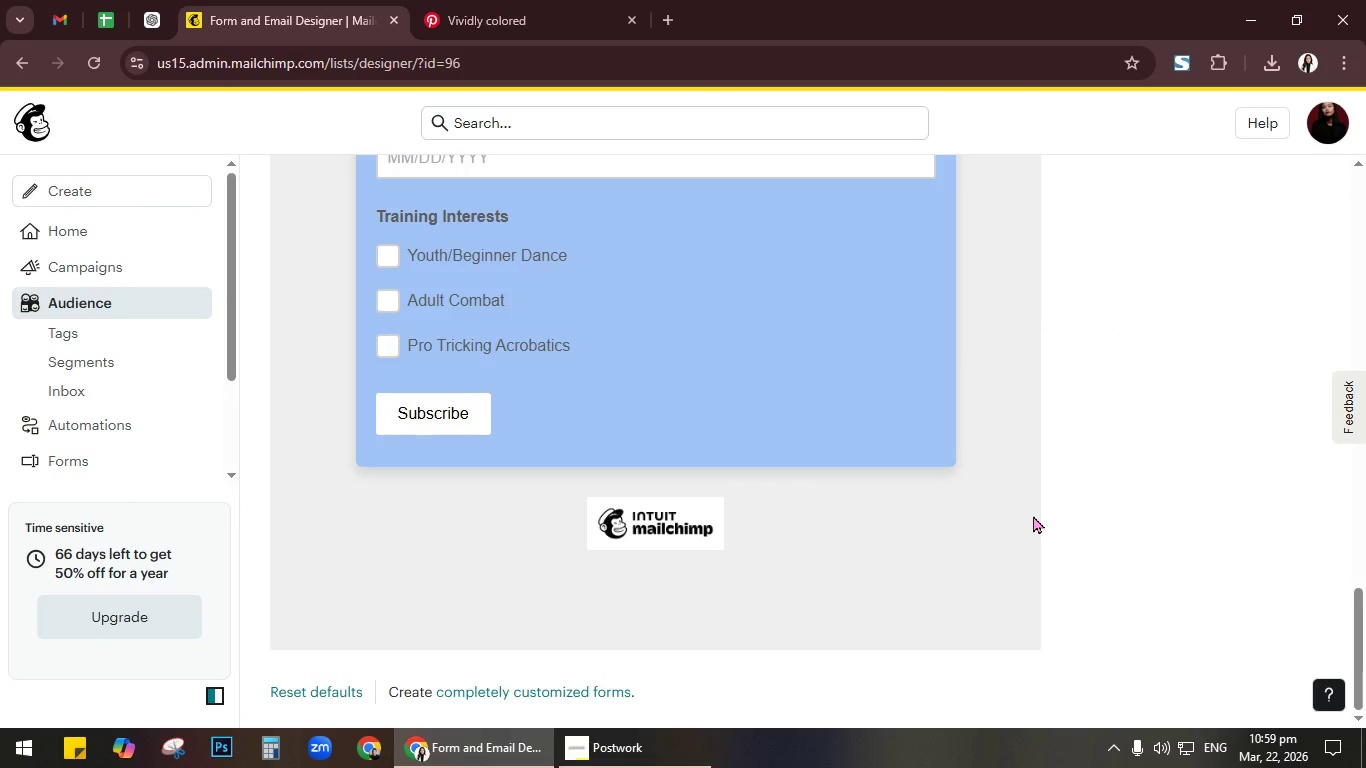 
scroll: coordinate [1033, 515], scroll_direction: up, amount: 7.0
 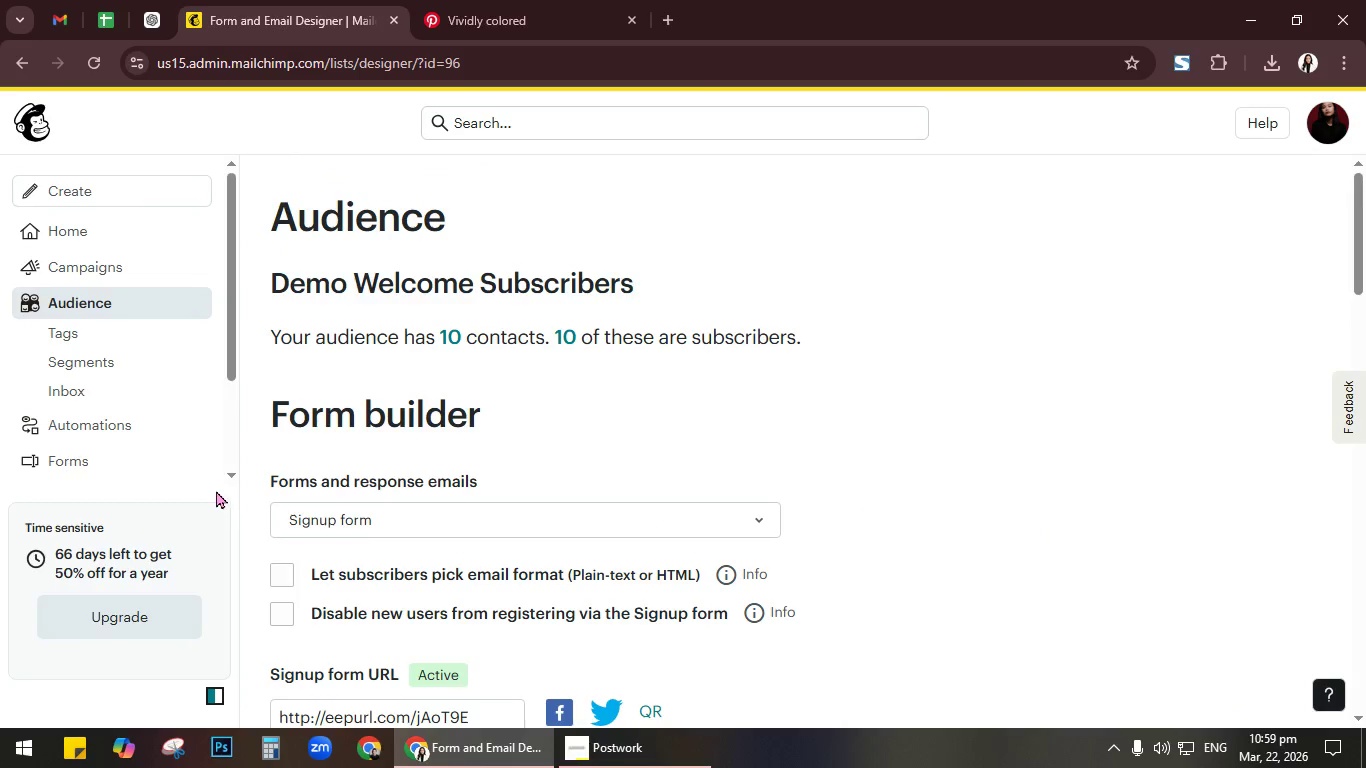 
left_click([155, 453])
 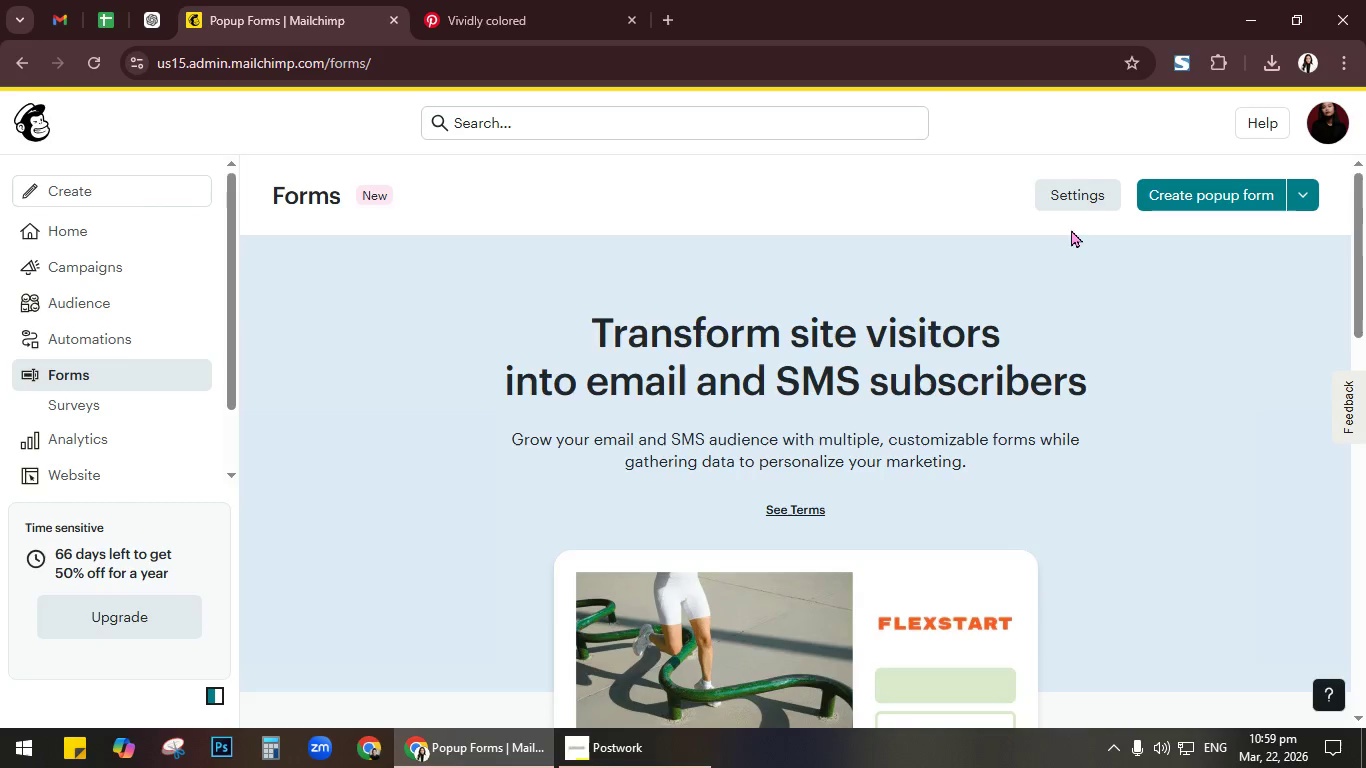 
wait(5.47)
 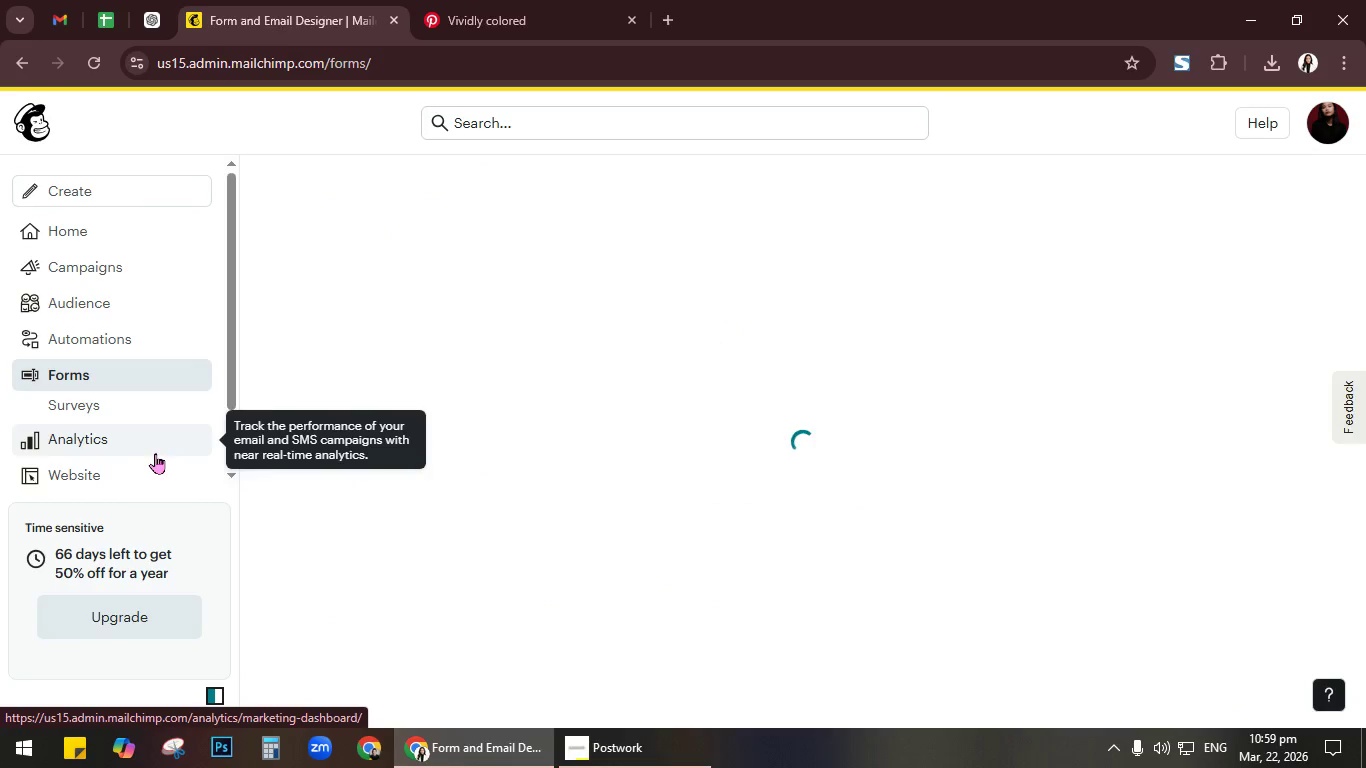 
left_click([1084, 191])
 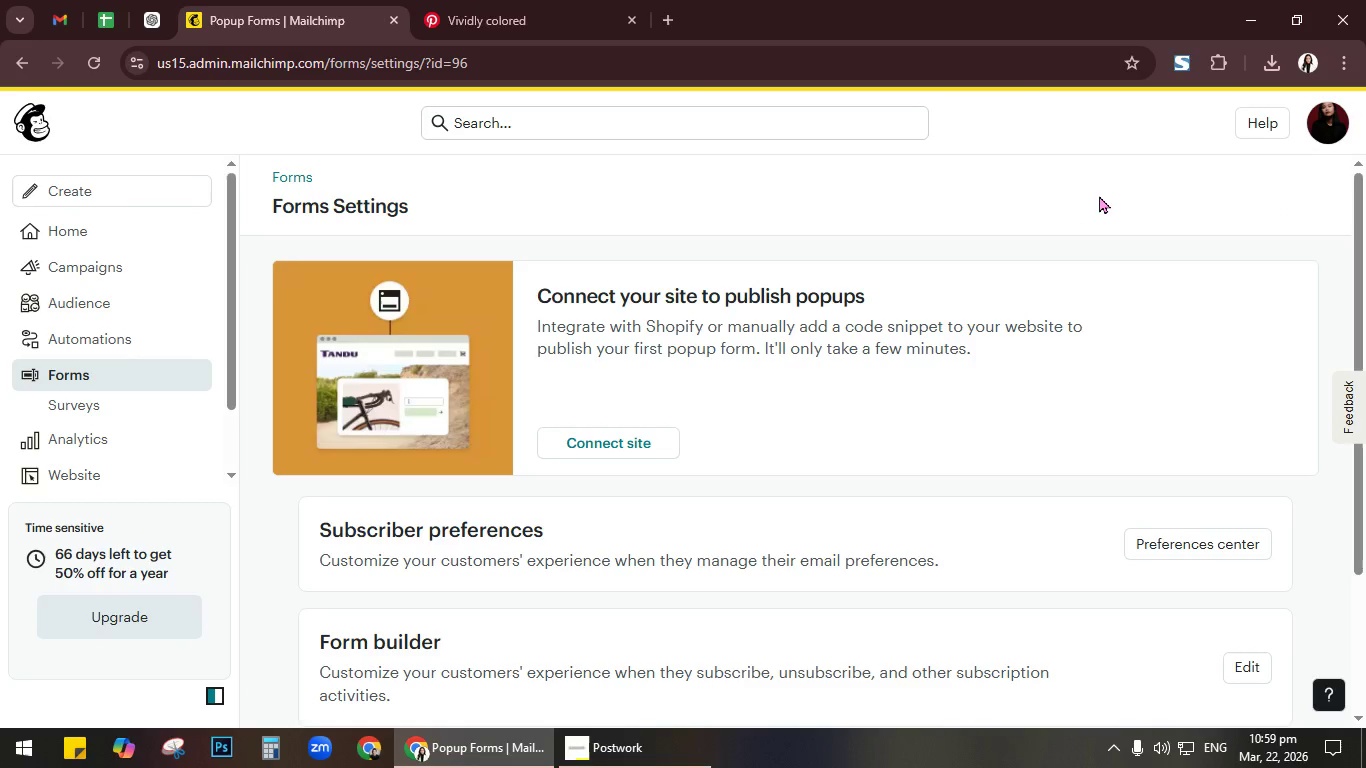 
scroll: coordinate [1098, 249], scroll_direction: down, amount: 3.0
 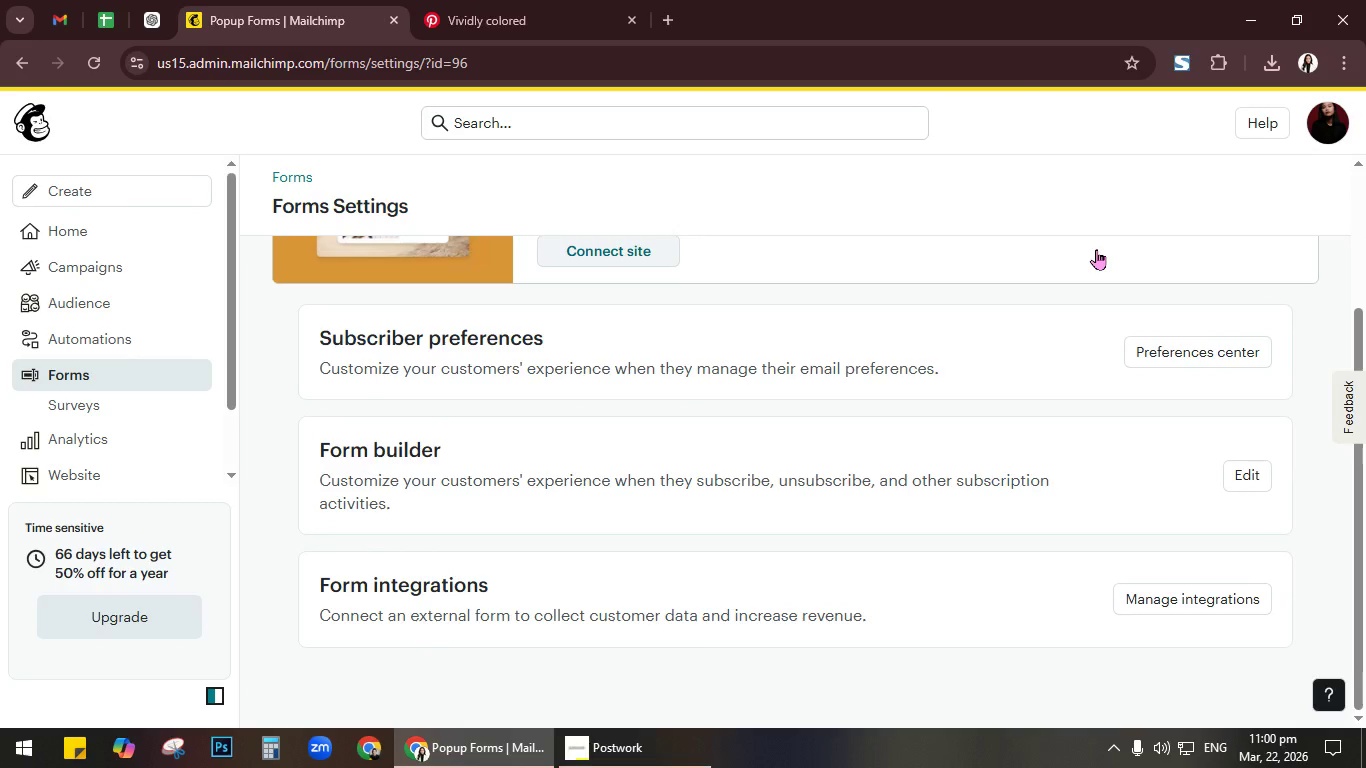 
wait(10.57)
 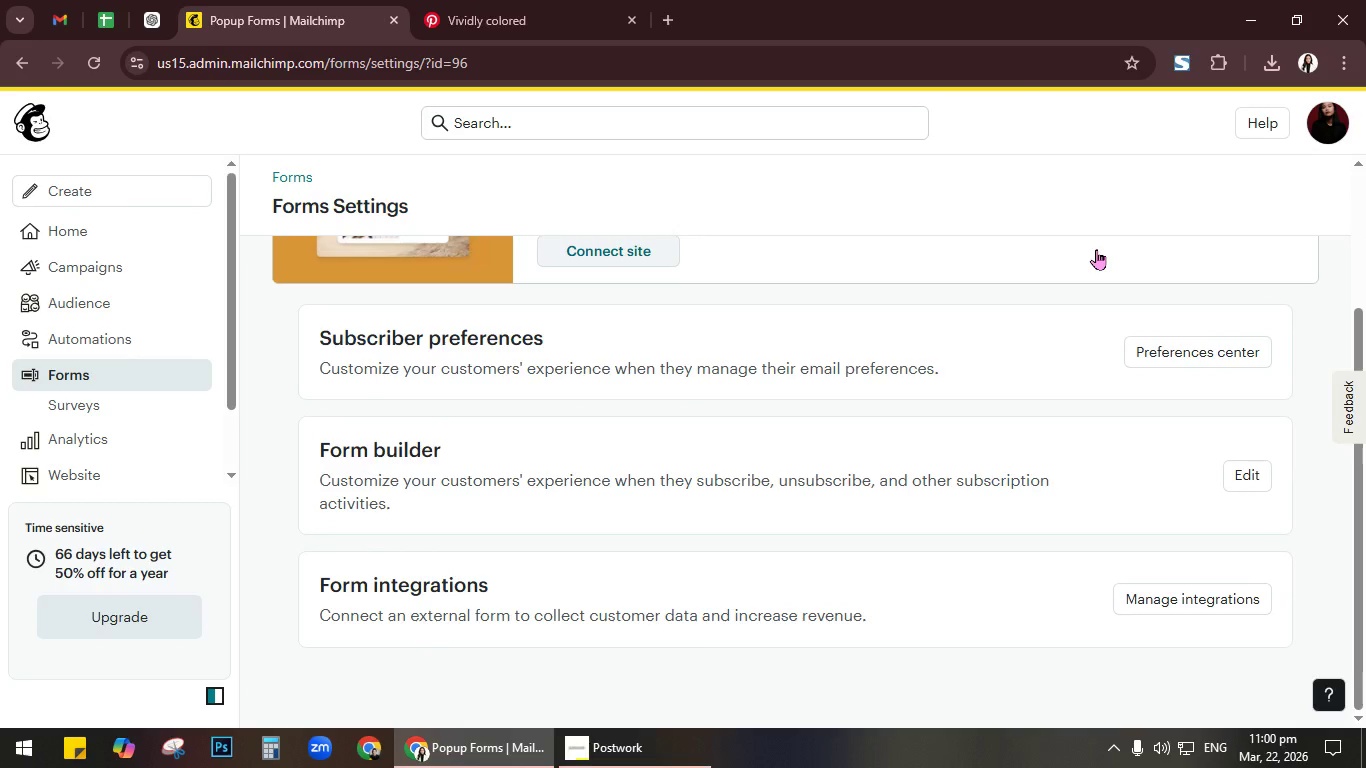 
left_click([1194, 365])
 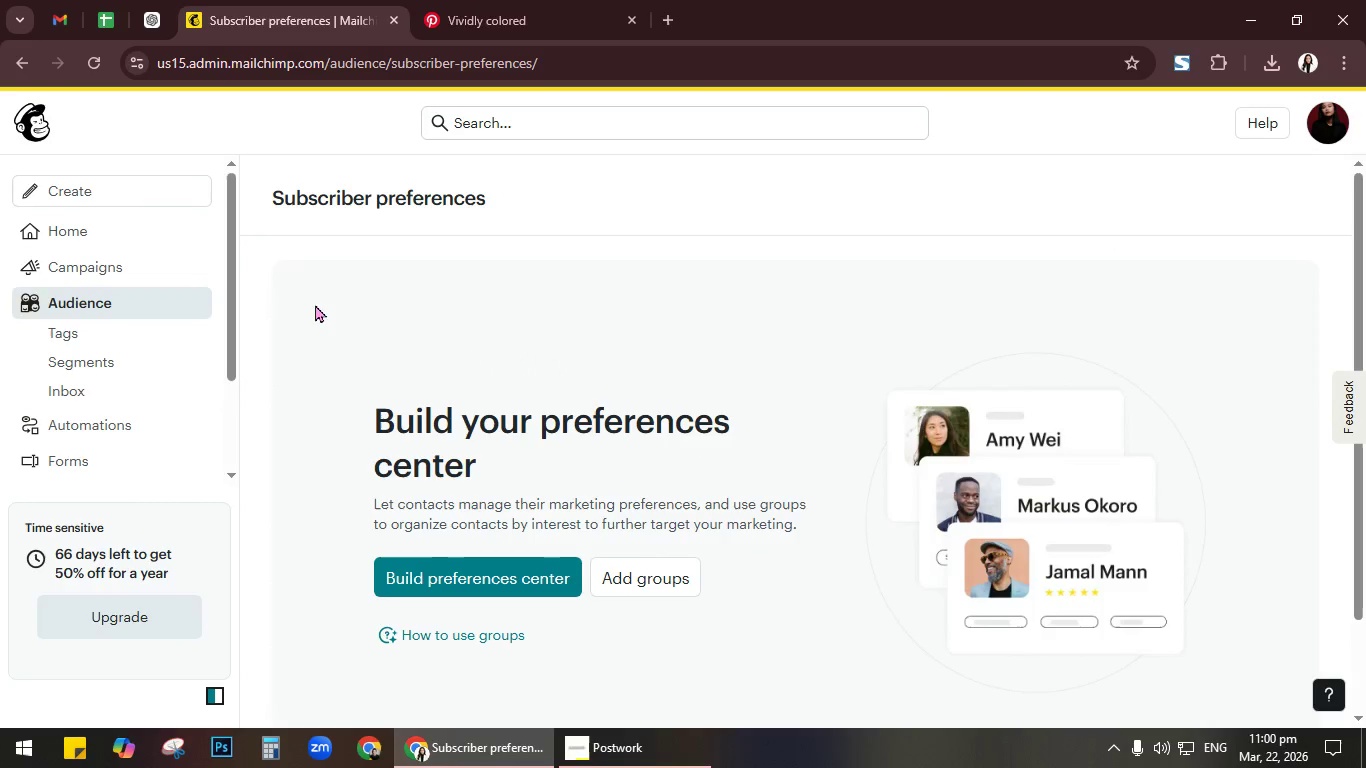 
scroll: coordinate [483, 475], scroll_direction: down, amount: 4.0
 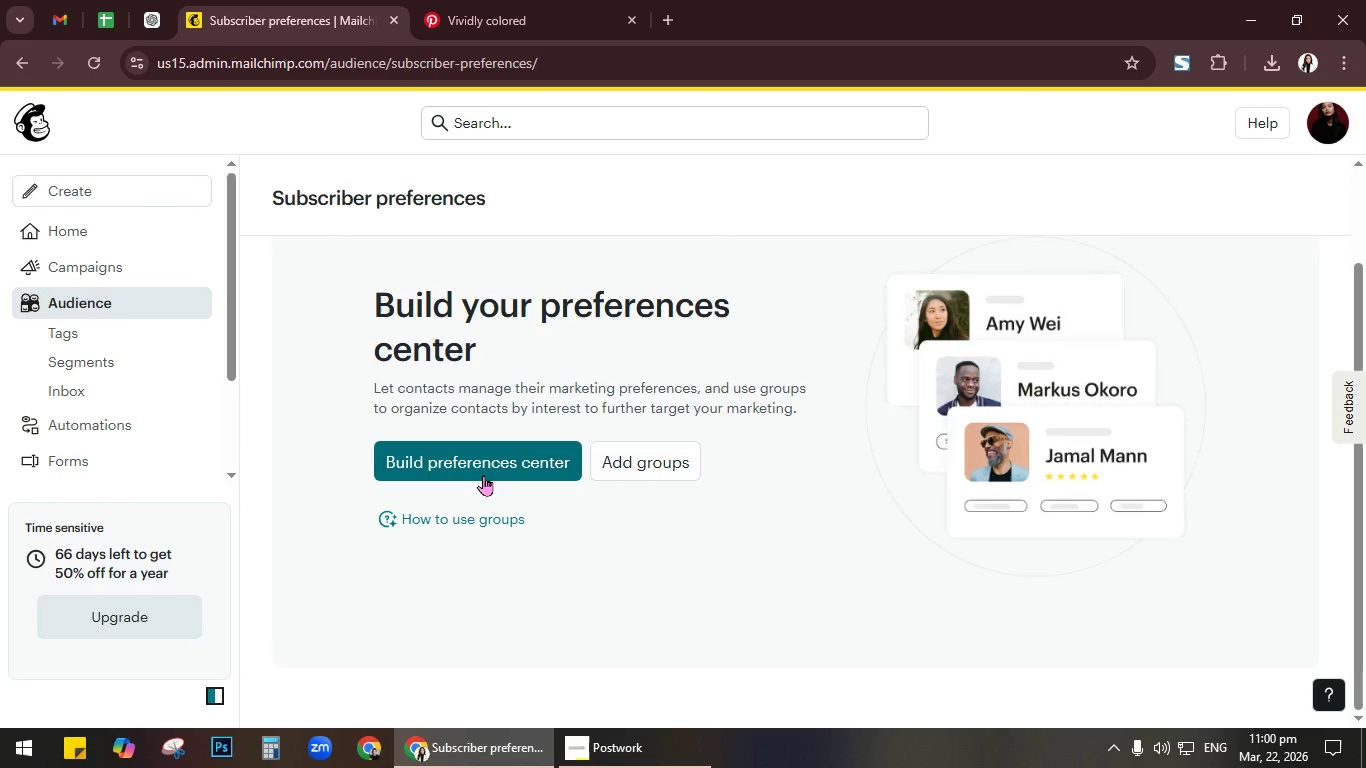 
scroll: coordinate [483, 475], scroll_direction: up, amount: 2.0
 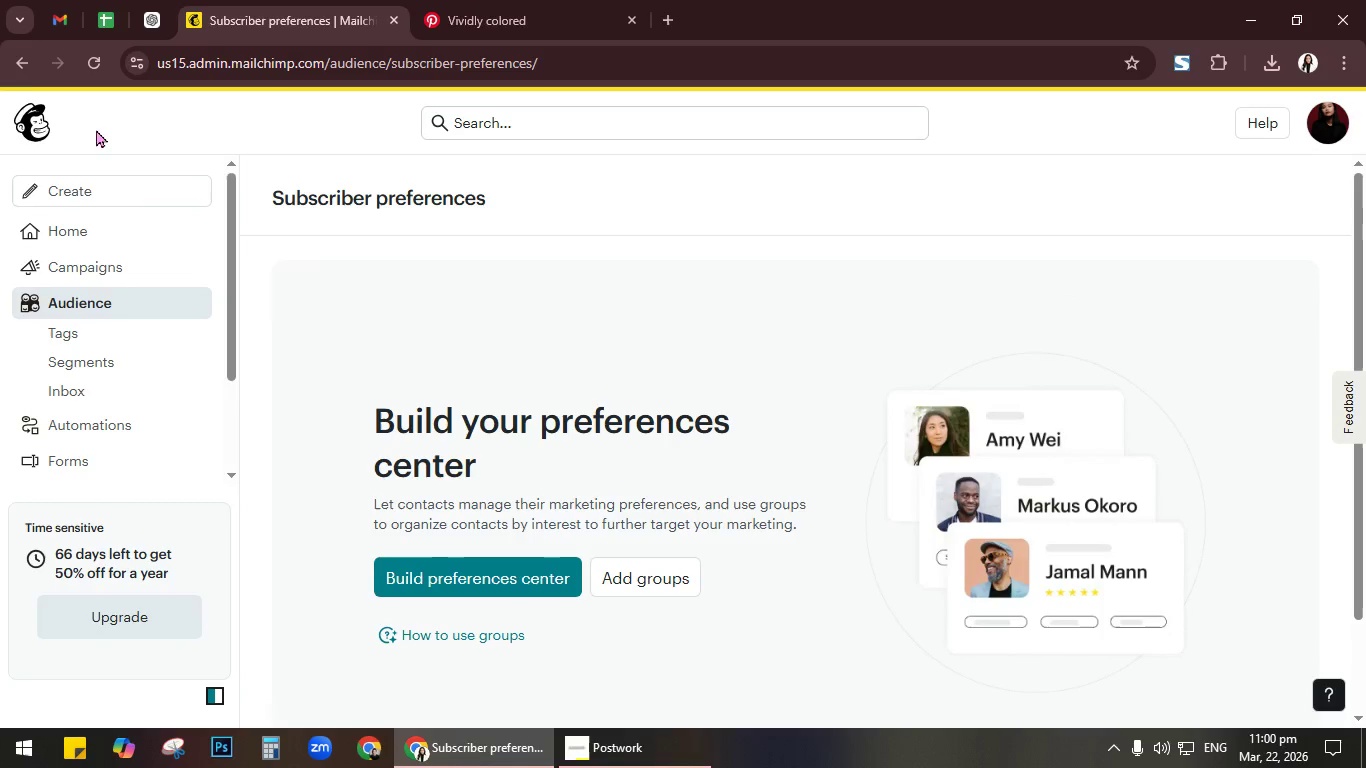 
left_click([19, 73])
 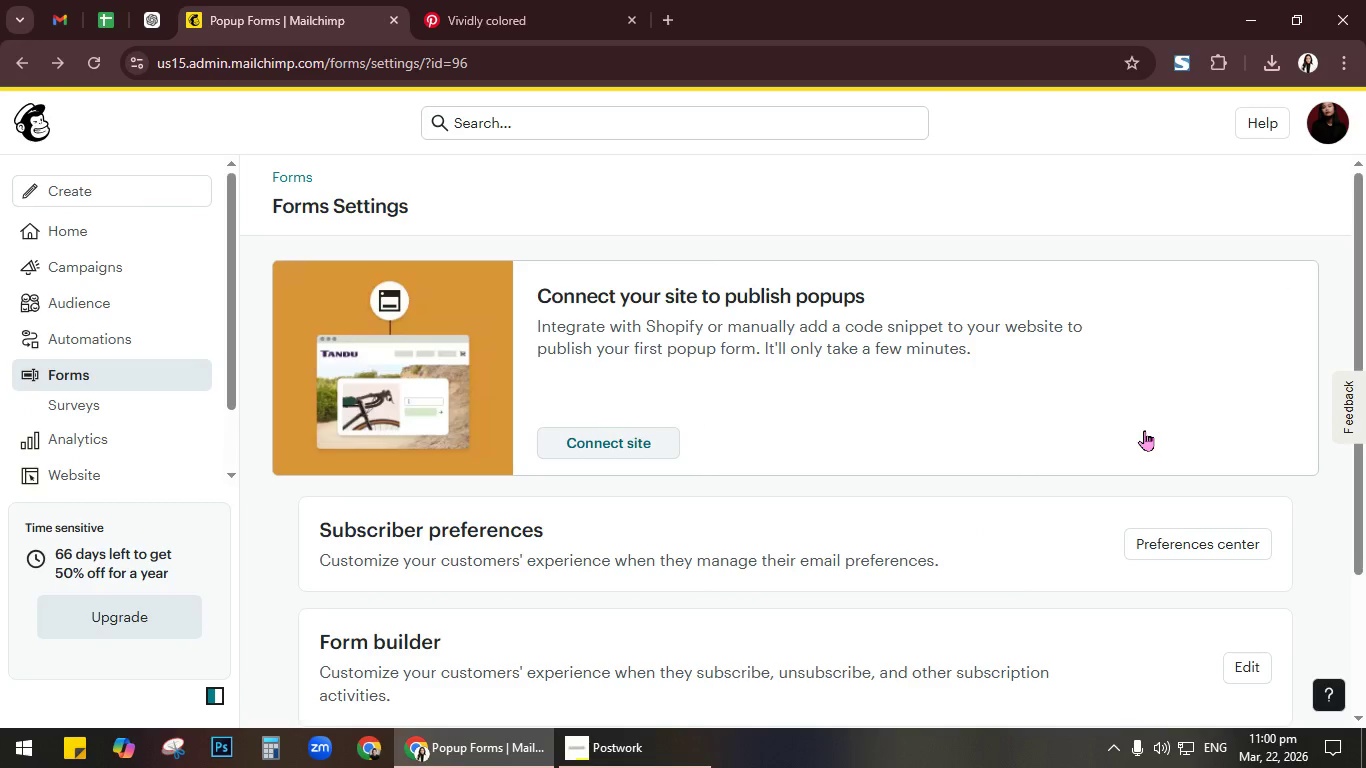 
scroll: coordinate [1143, 430], scroll_direction: down, amount: 3.0
 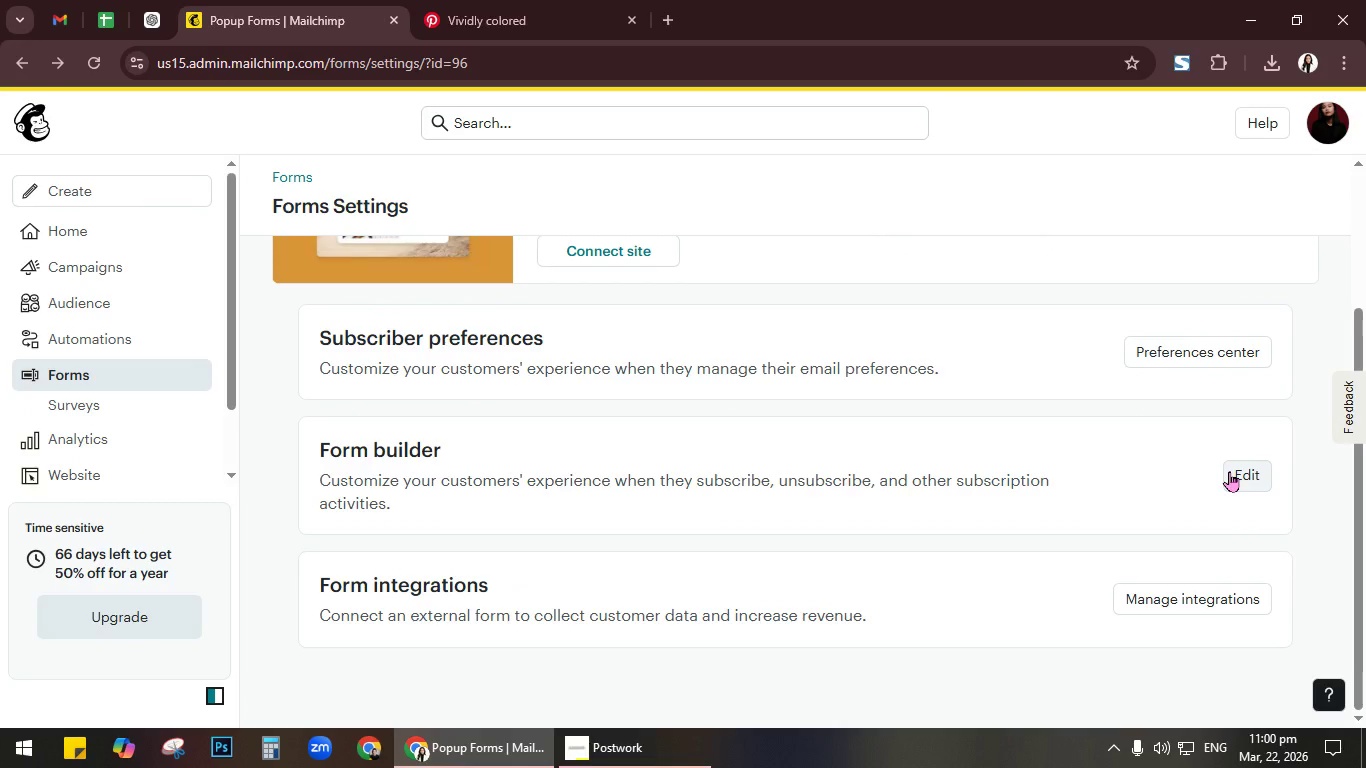 
left_click([1235, 471])
 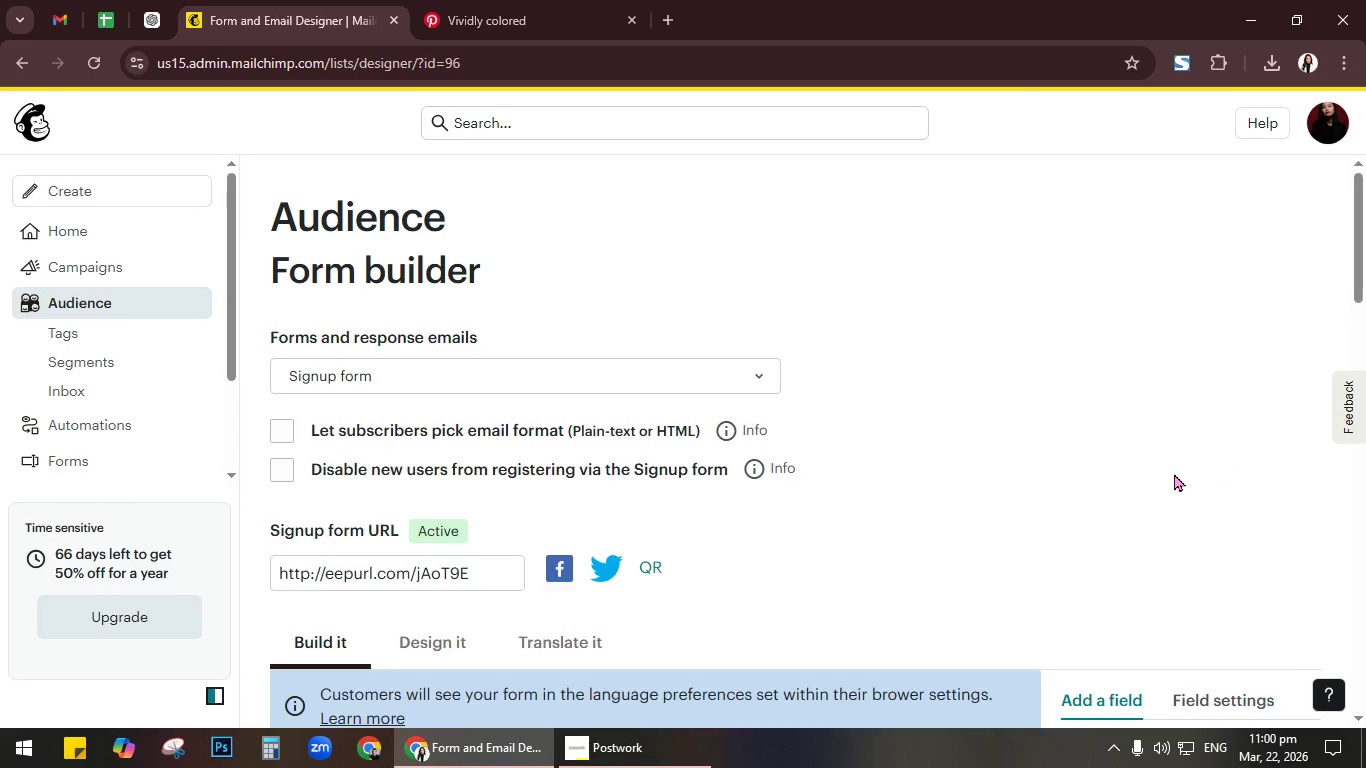 
scroll: coordinate [1045, 440], scroll_direction: down, amount: 18.0
 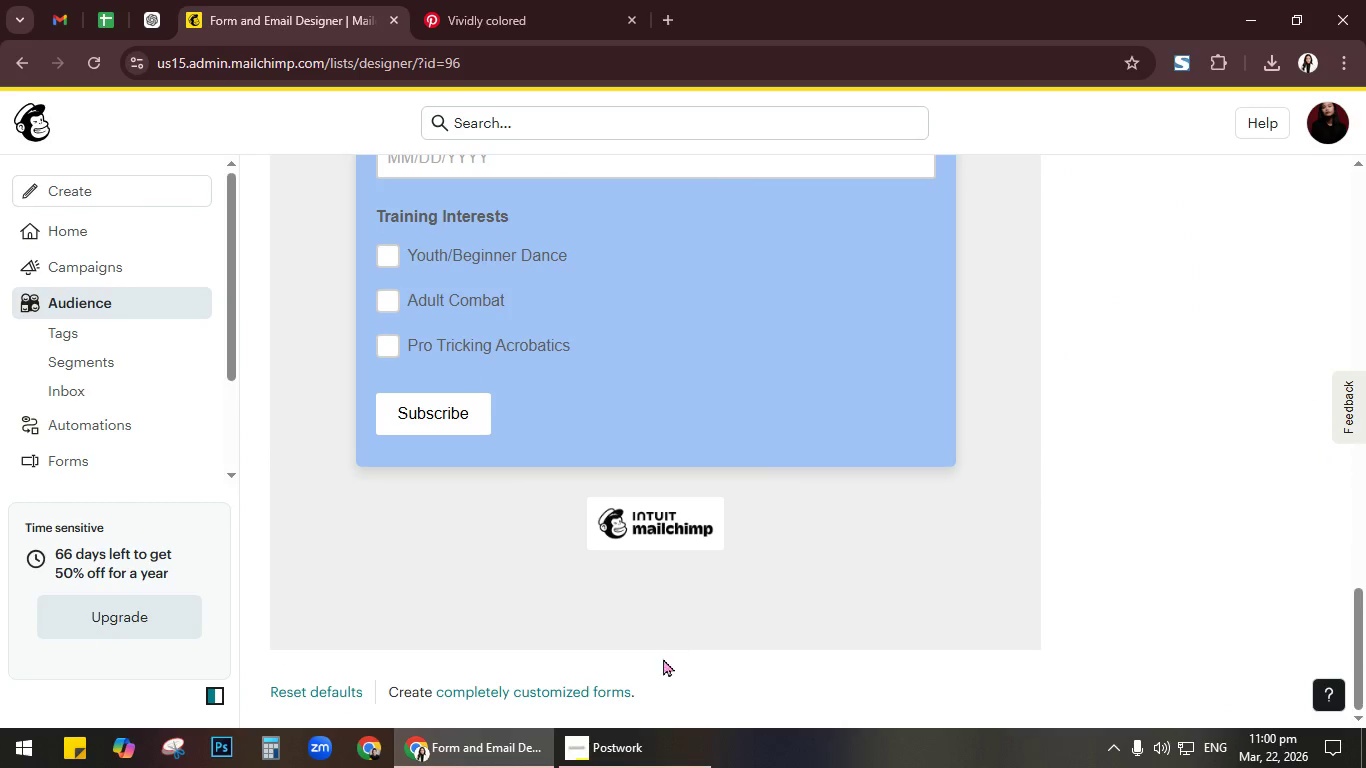 
left_click([591, 689])
 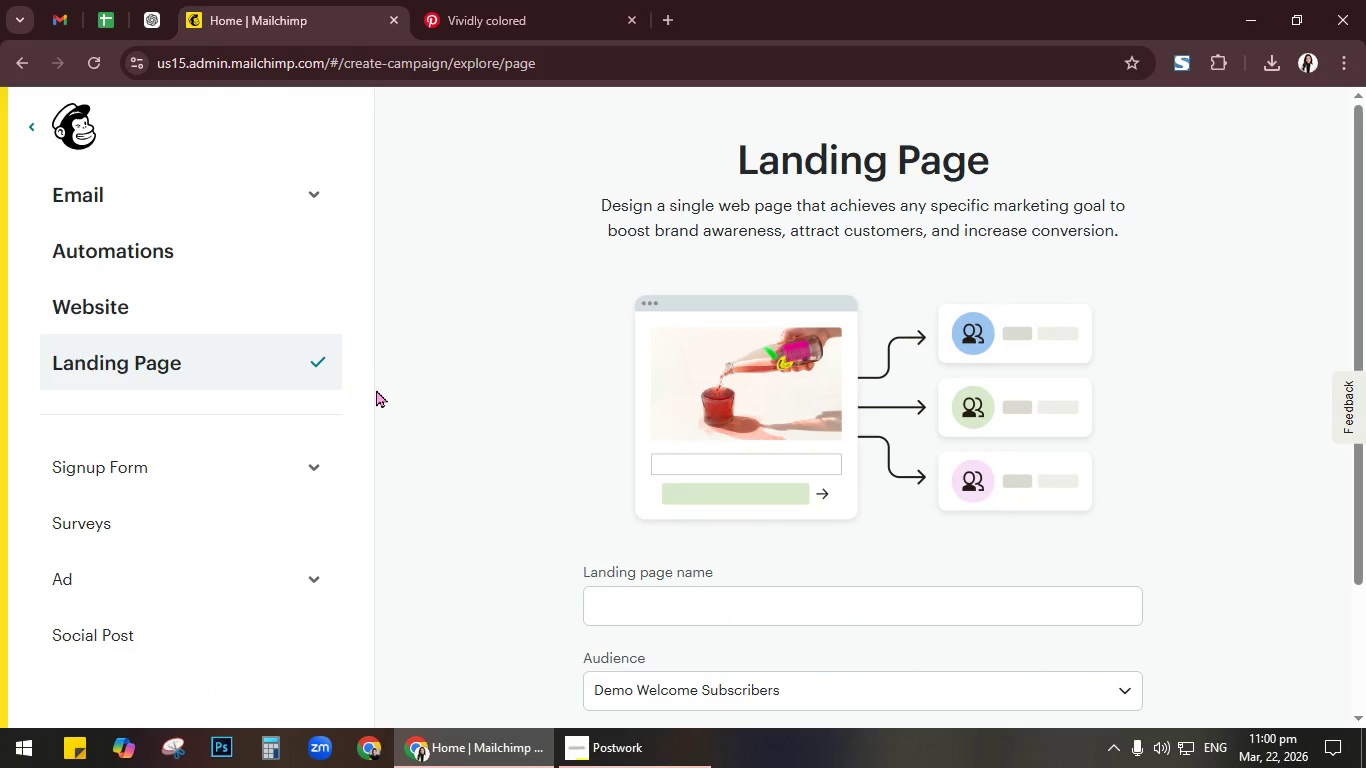 
wait(6.31)
 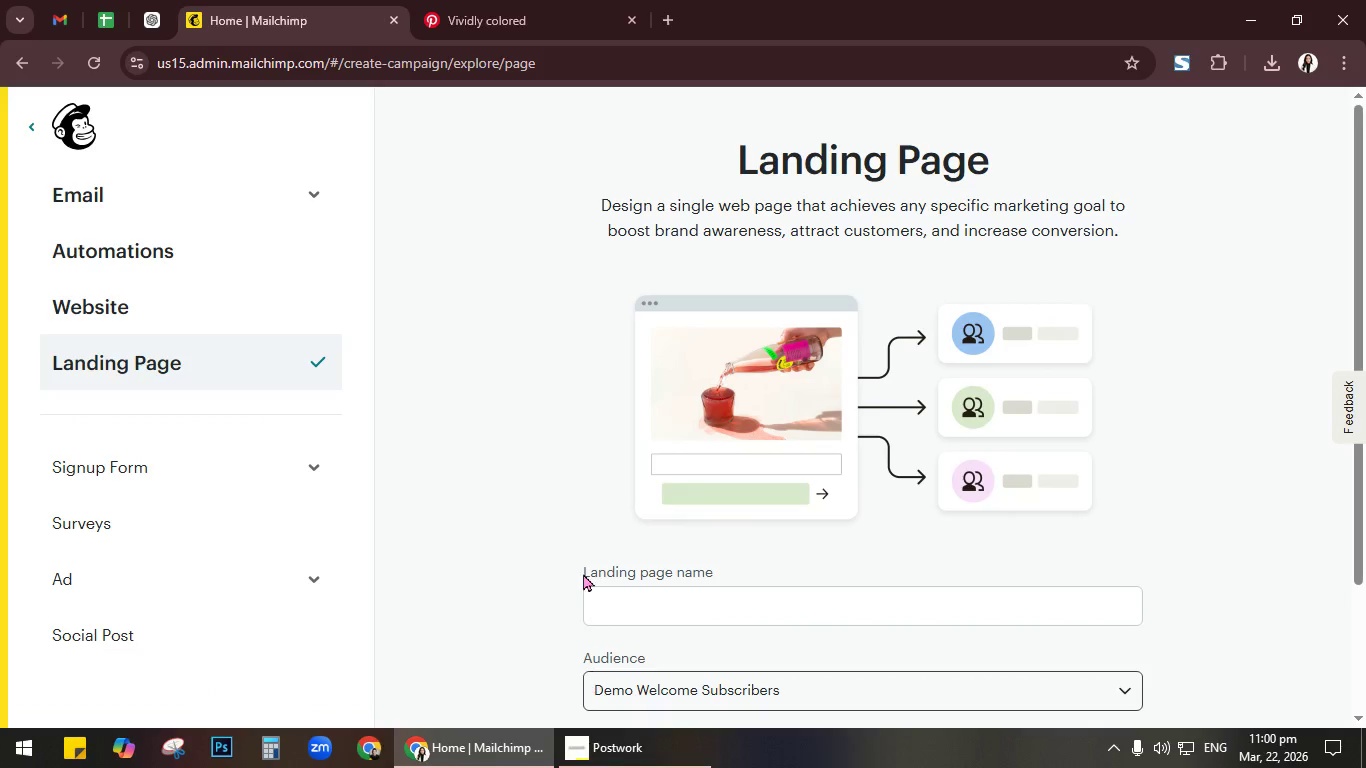 
left_click([79, 131])
 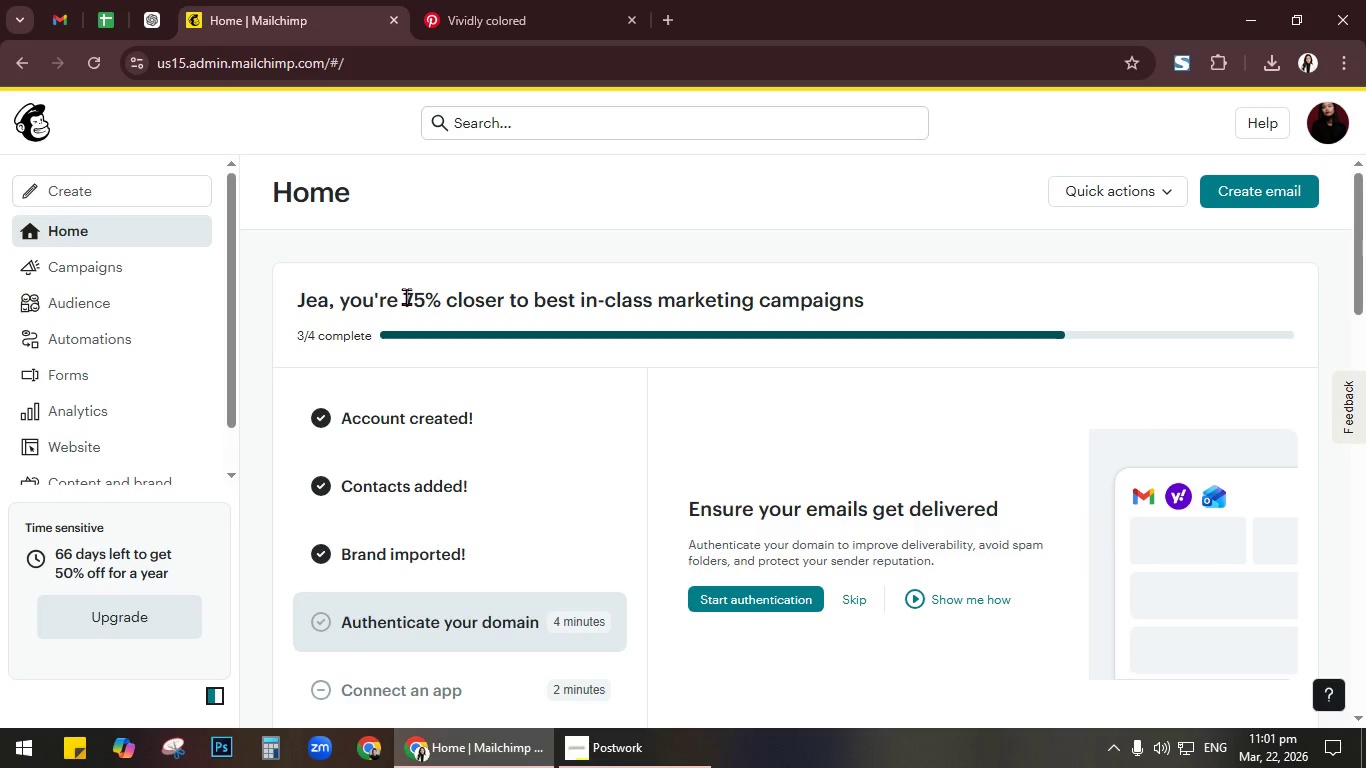 
wait(49.3)
 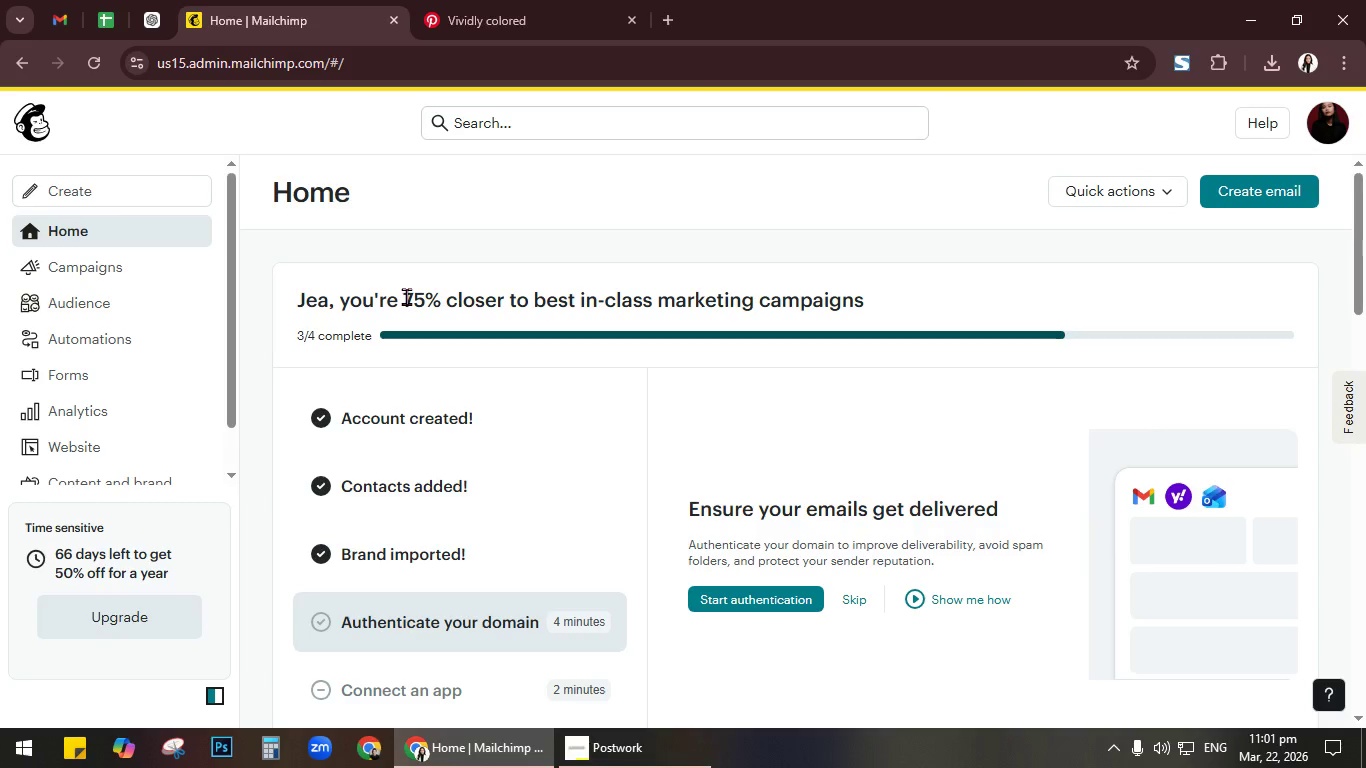 
key(Alt+Tab)